 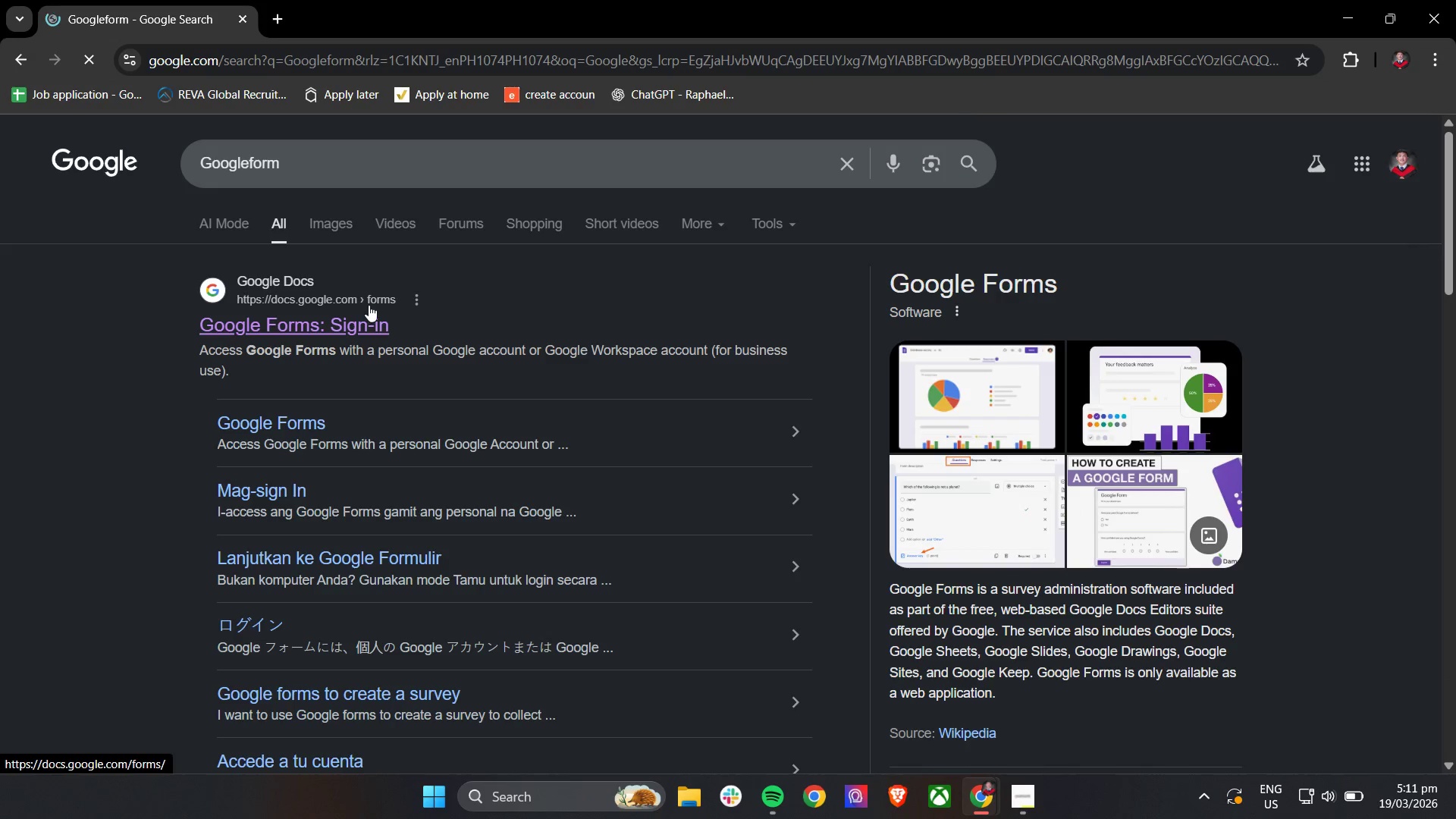 
left_click([364, 332])
 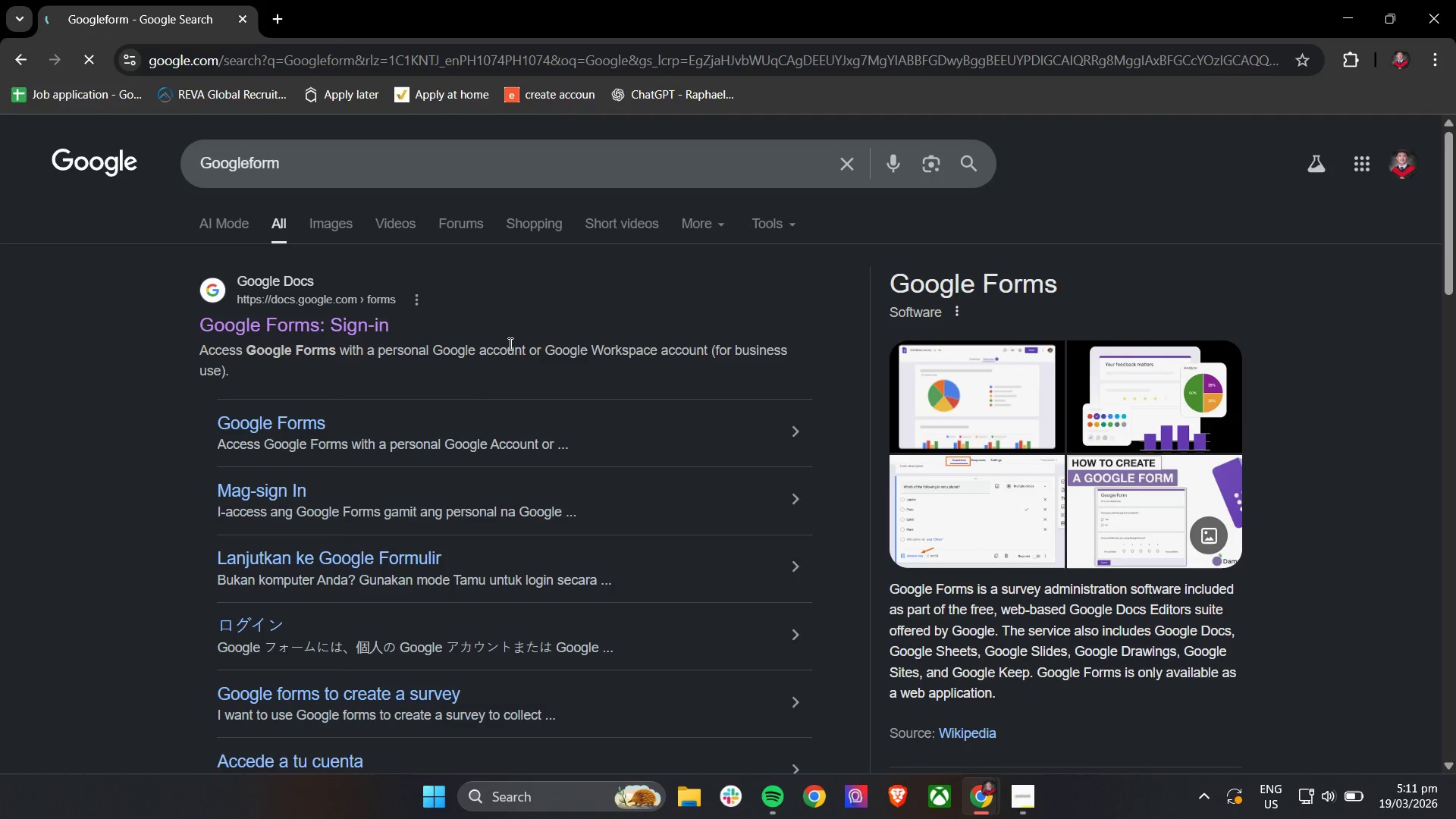 
scroll: coordinate [509, 344], scroll_direction: down, amount: 5.0
 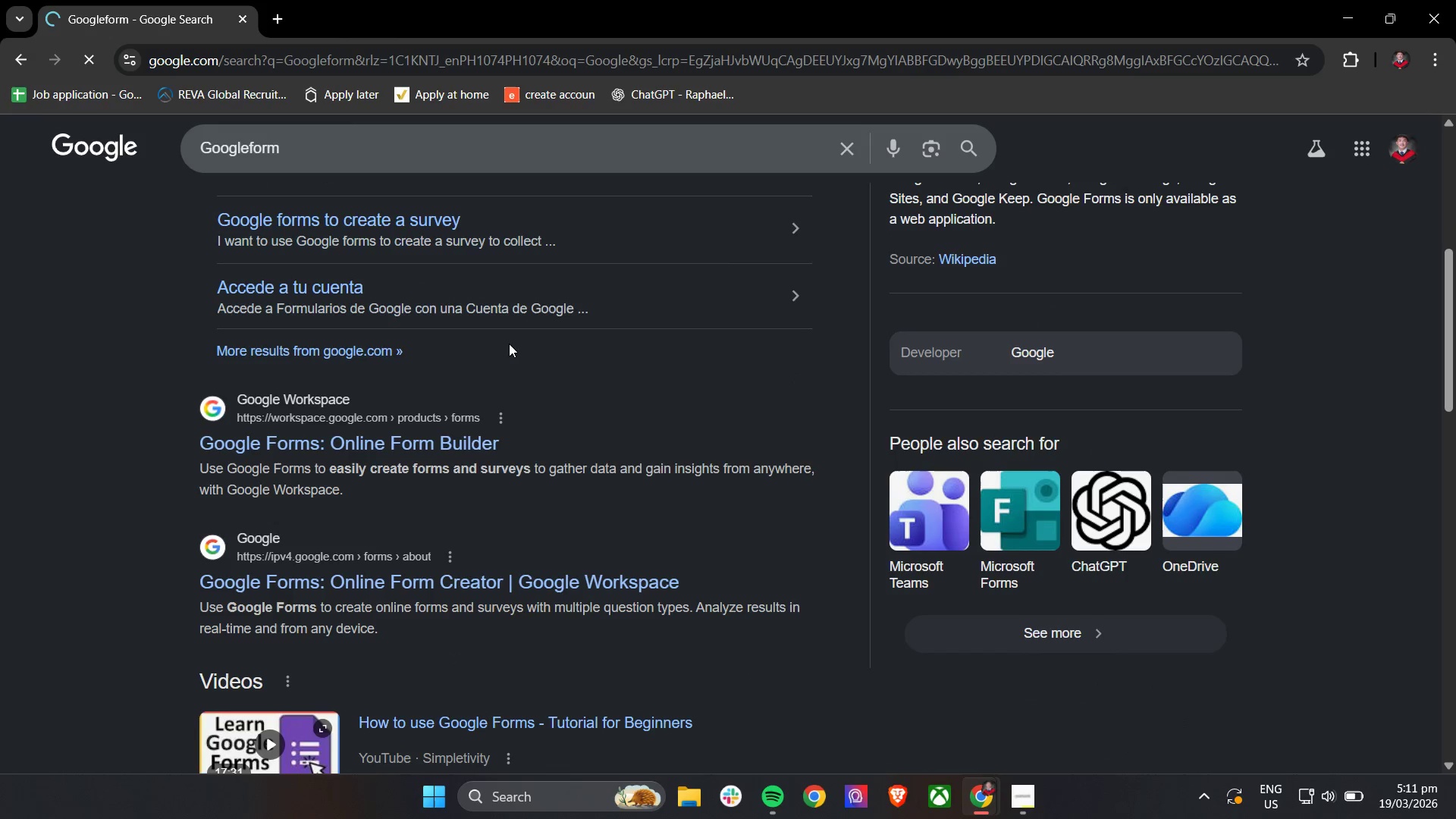 
scroll: coordinate [281, 309], scroll_direction: up, amount: 5.0
 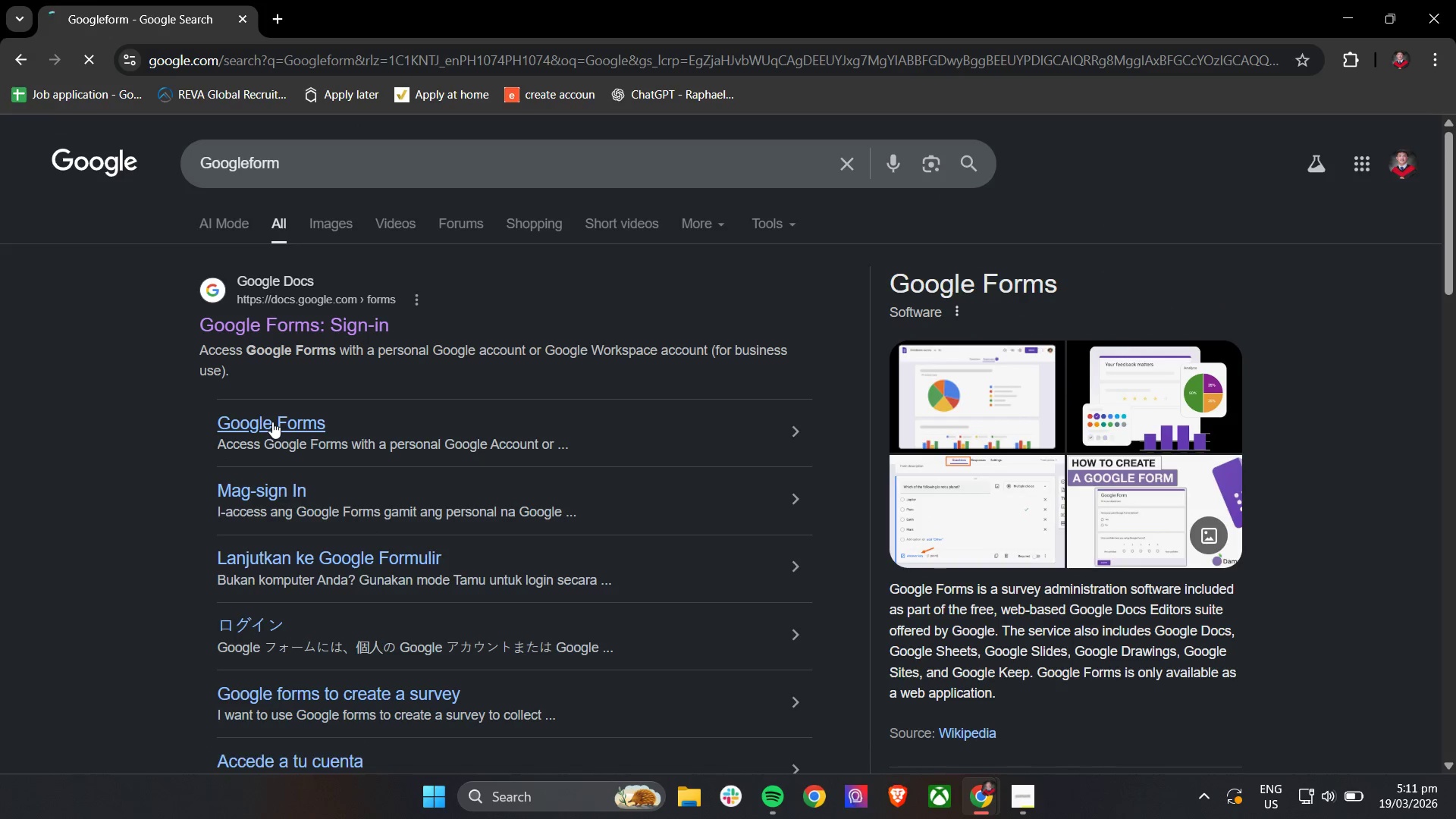 
right_click([272, 422])
 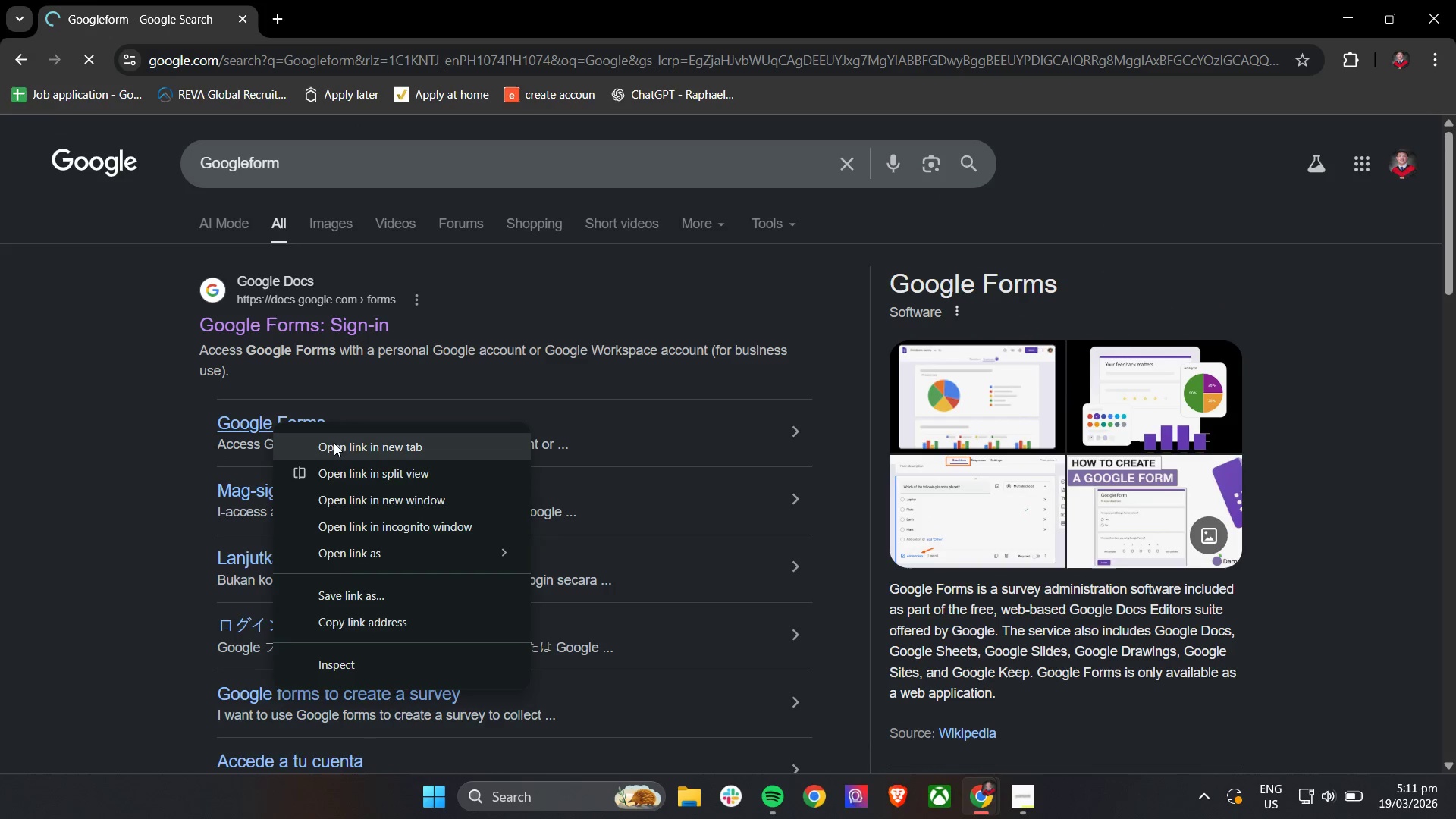 
left_click([334, 449])
 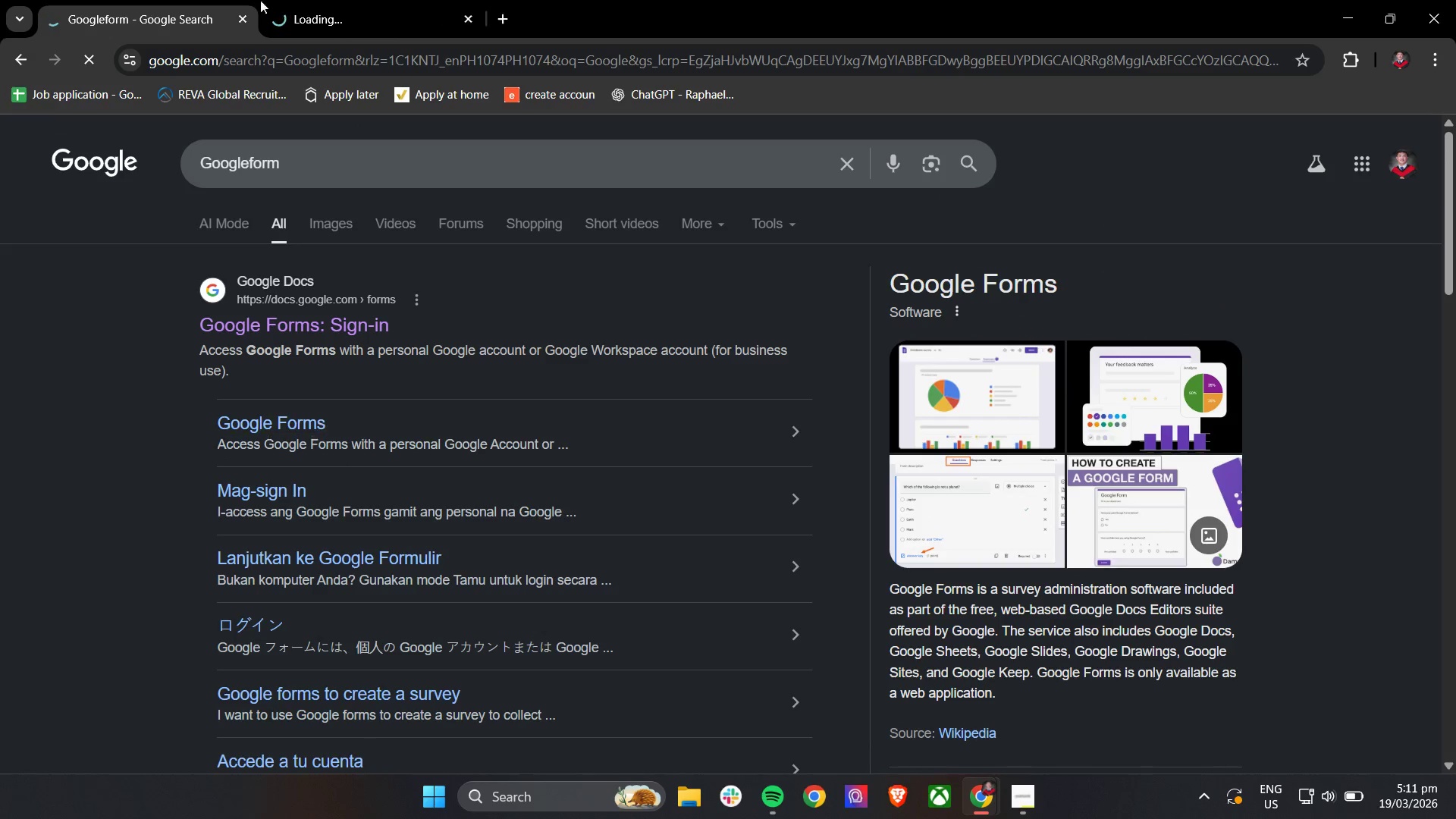 
left_click([280, 0])
 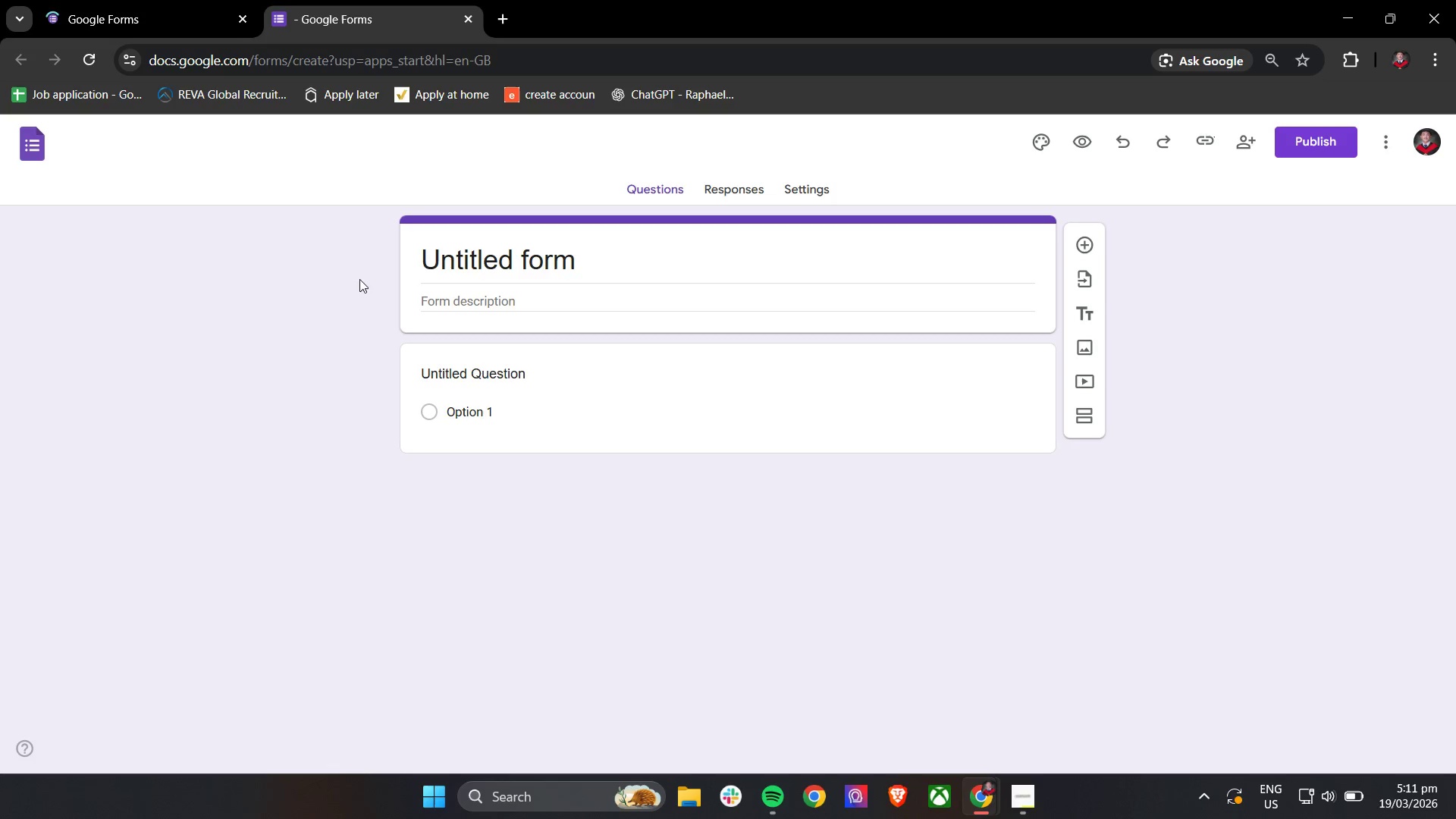 
left_click([150, 0])
 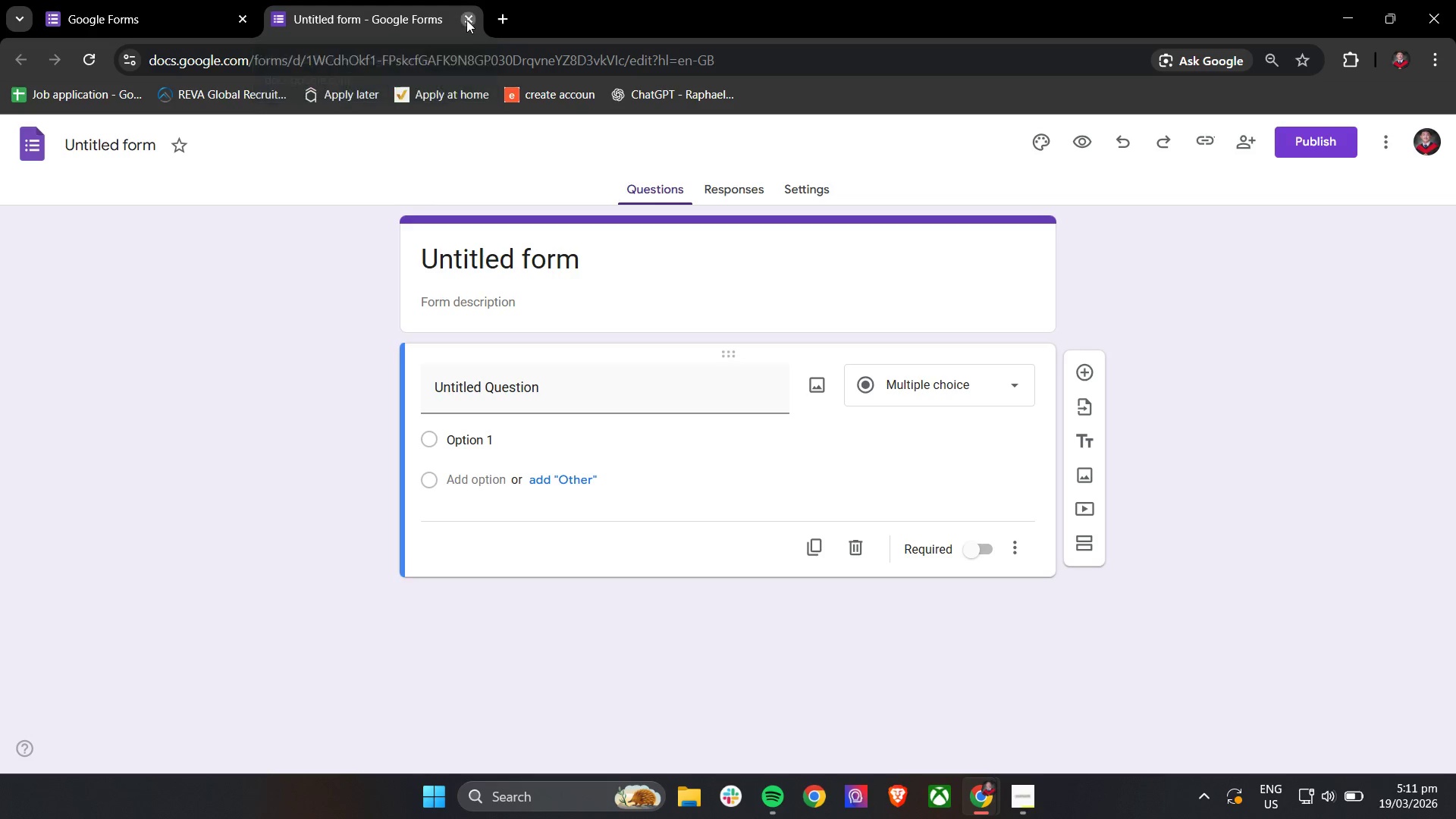 
left_click([263, 286])
 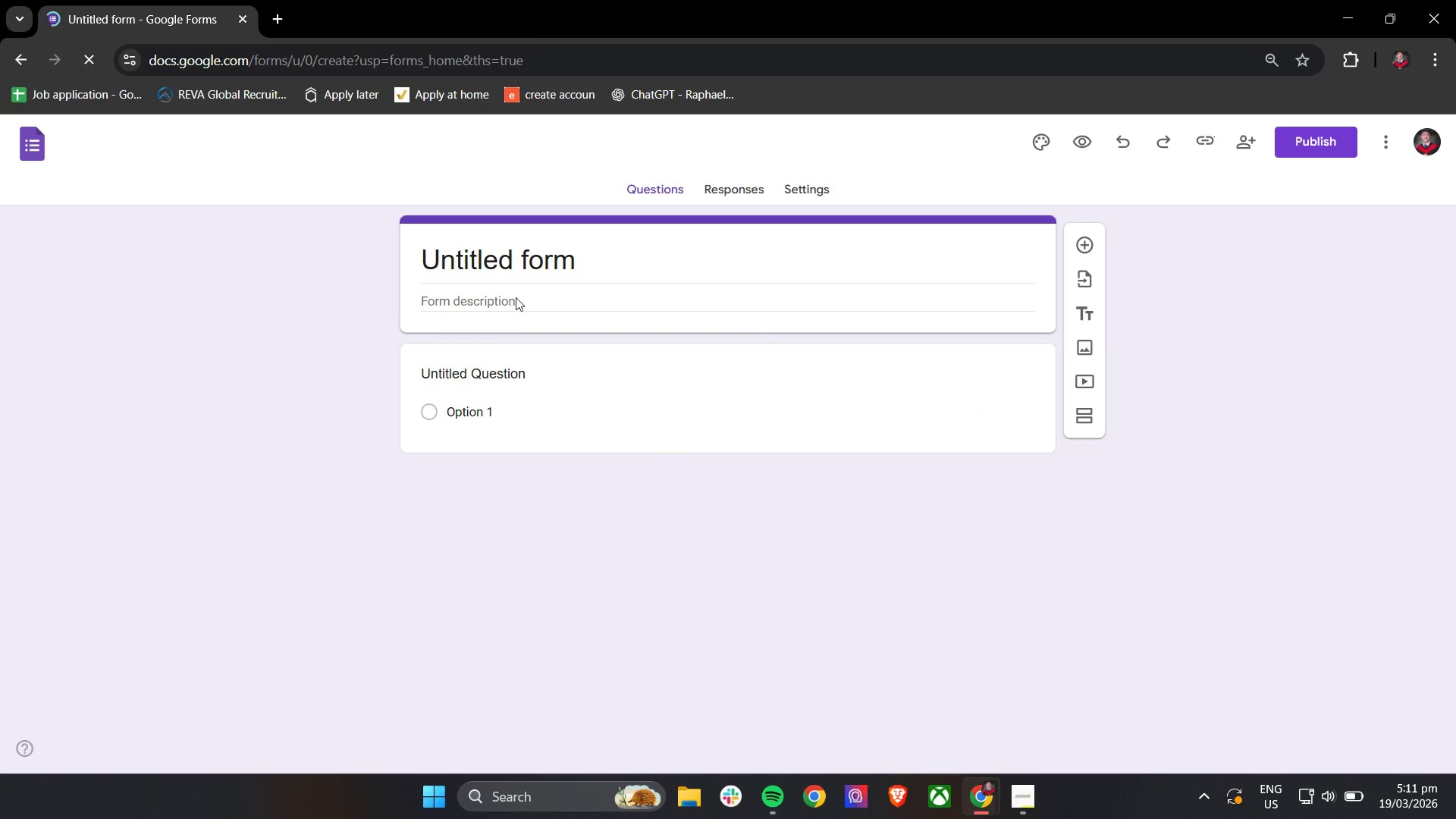 
double_click([529, 260])
 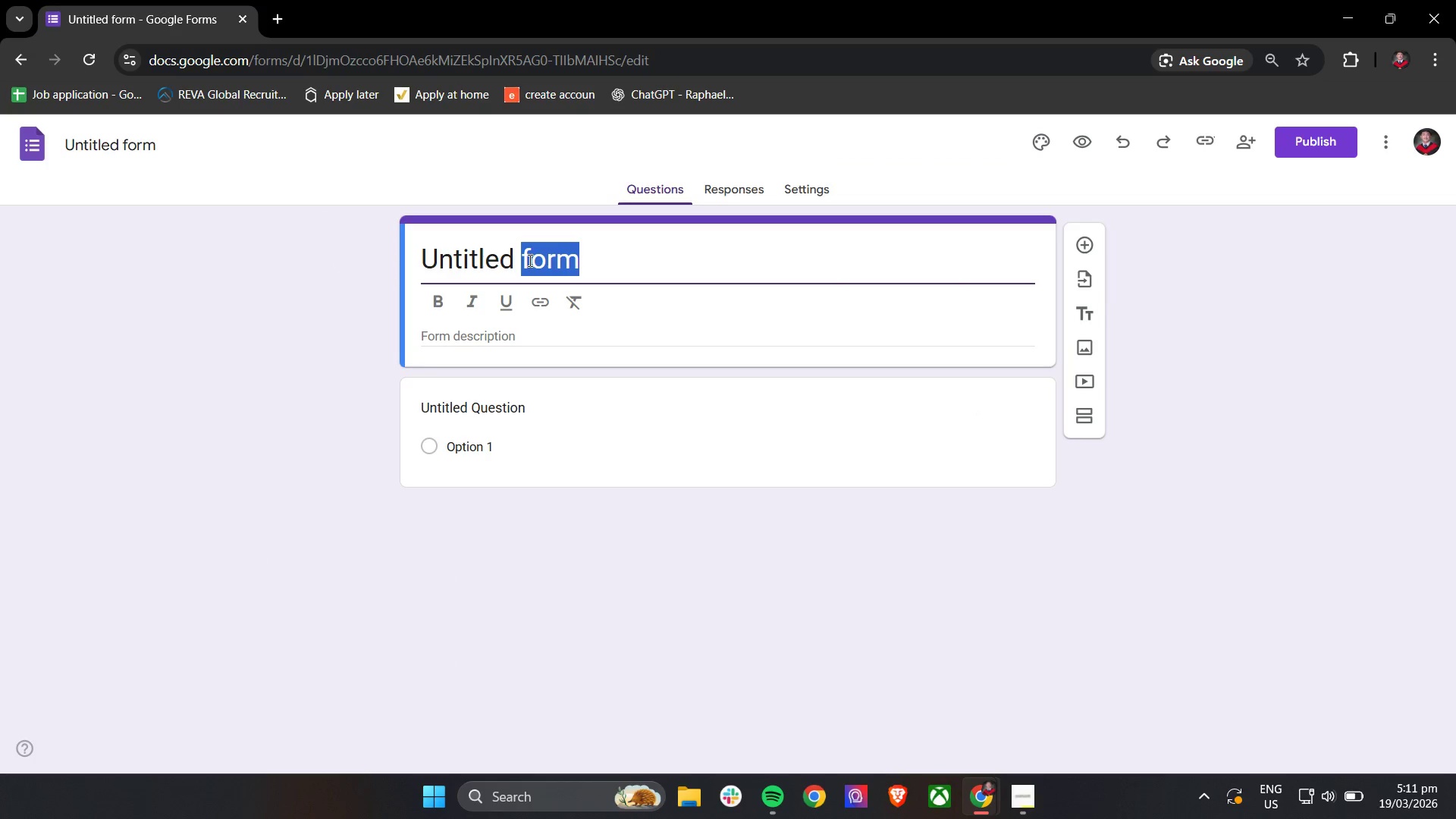 
type(He)
 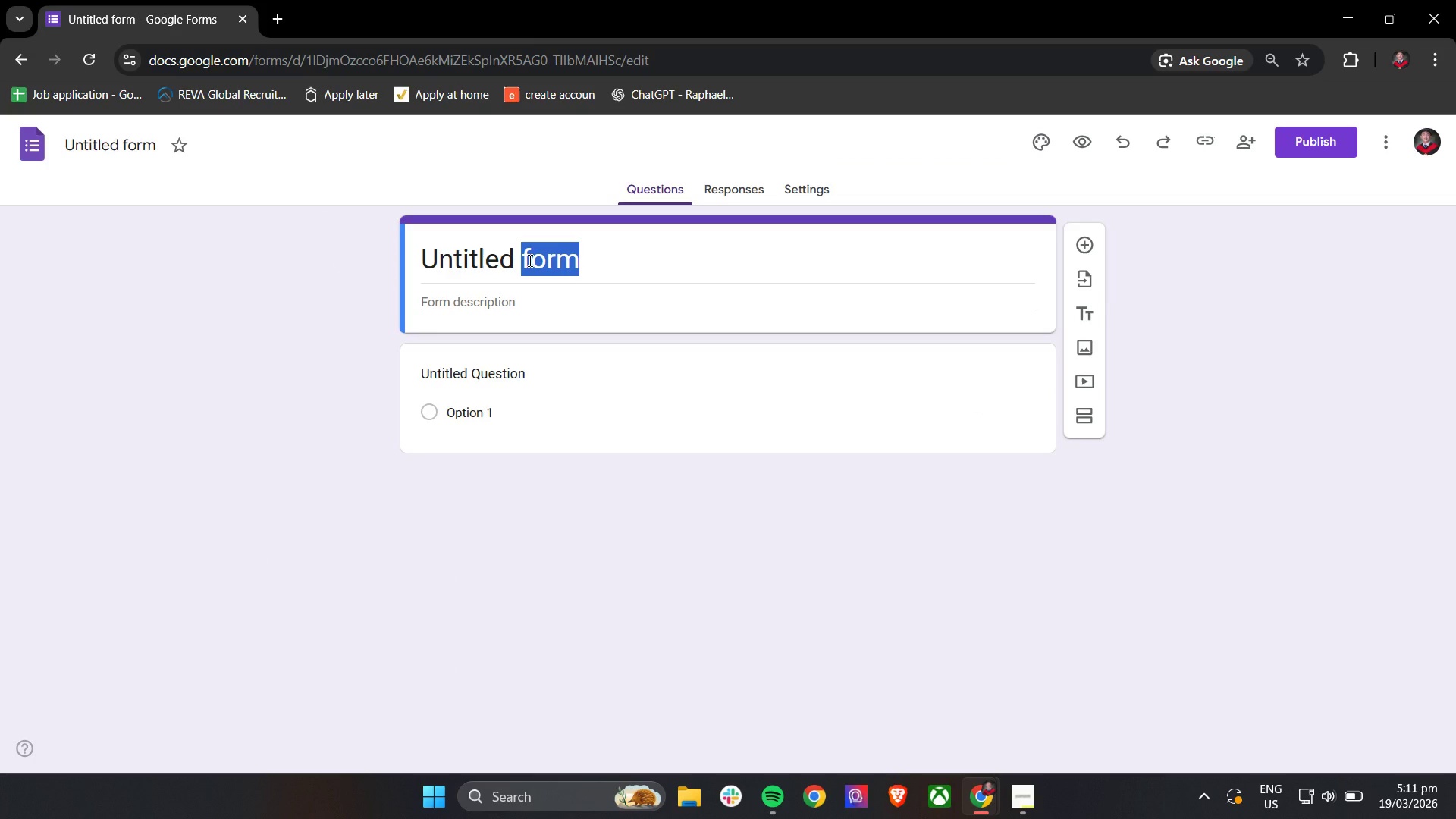 
key(Control+A)
 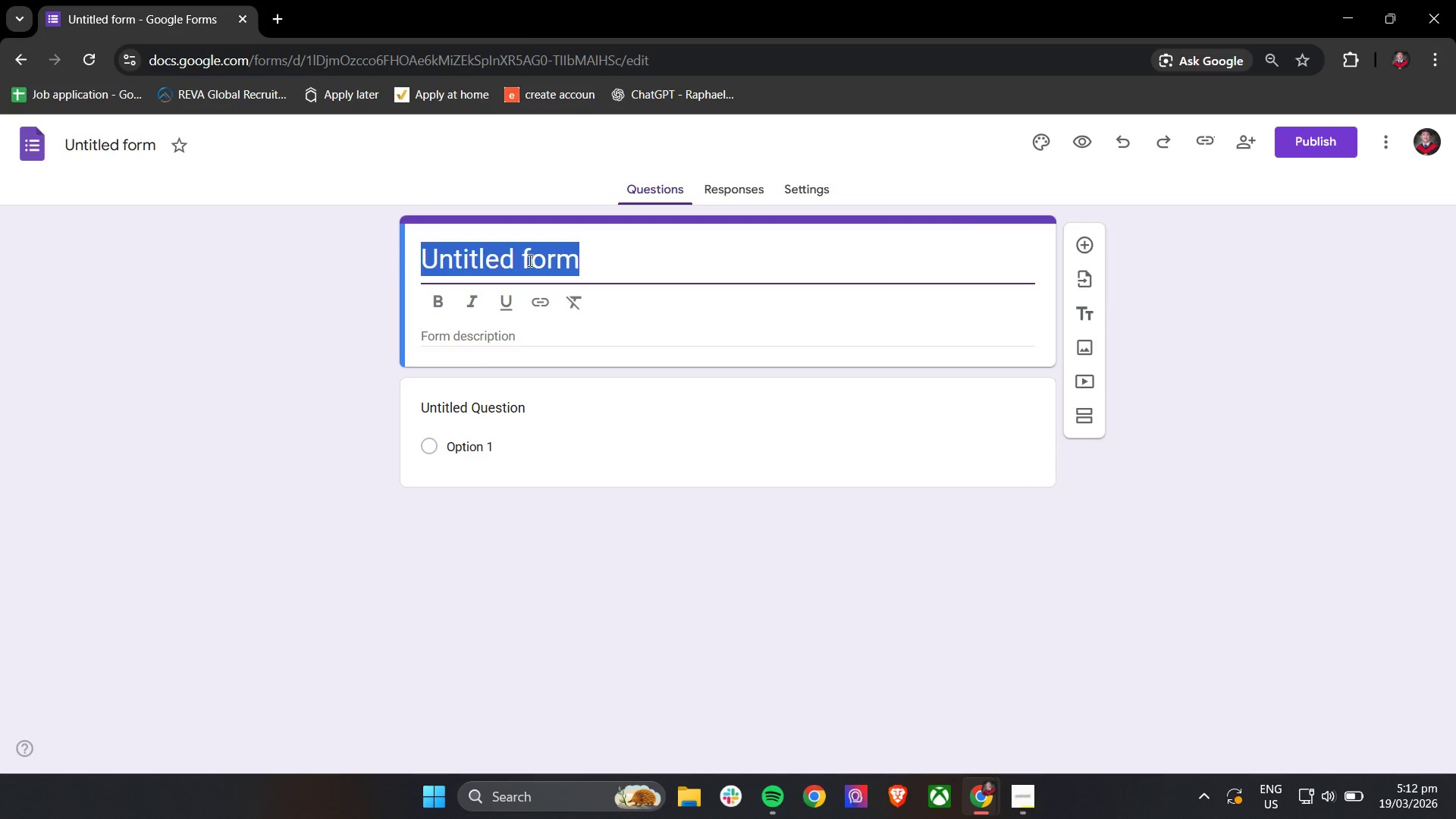 
key(Backspace)
type(He)
 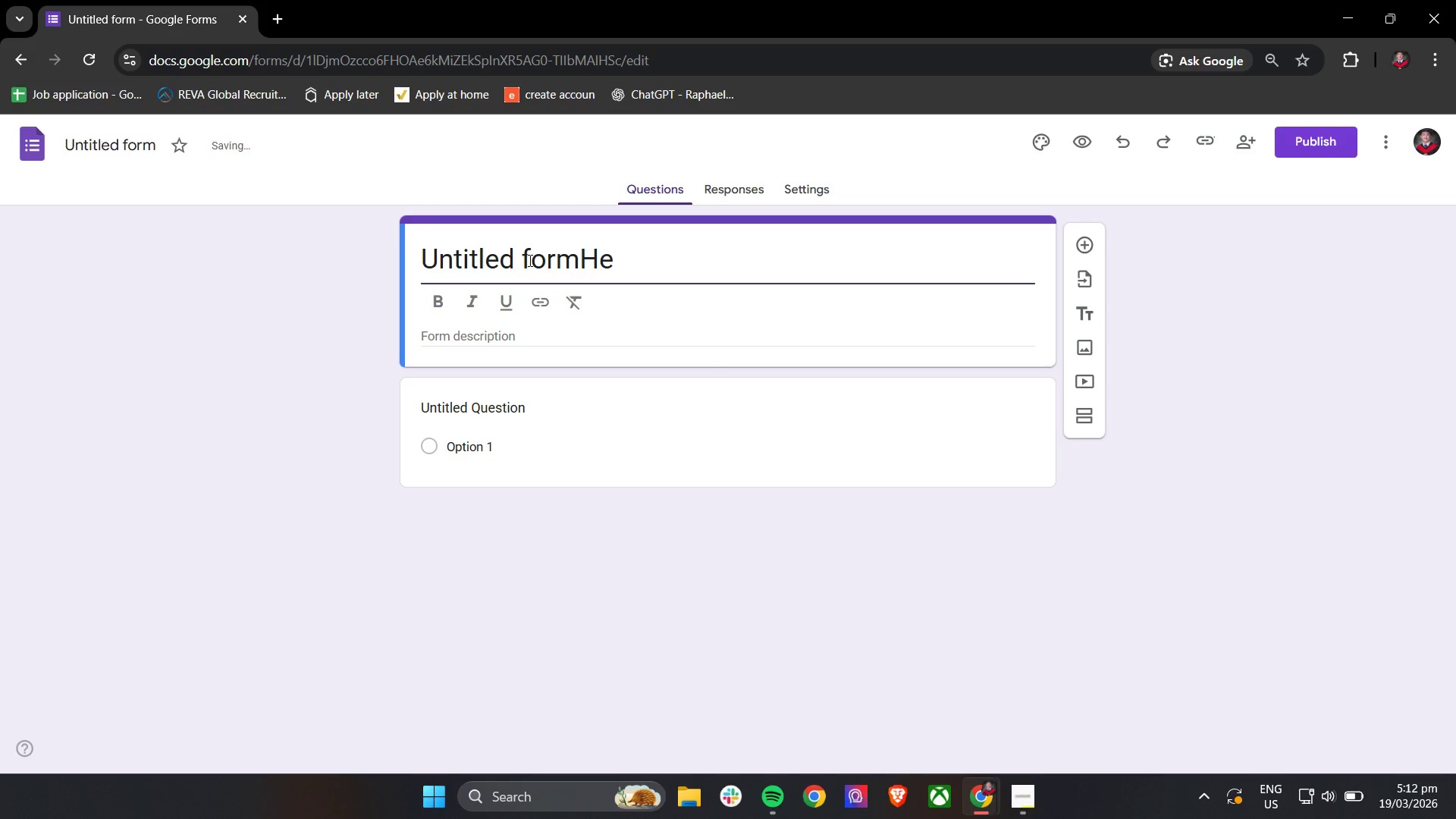 
key(Control+A)
 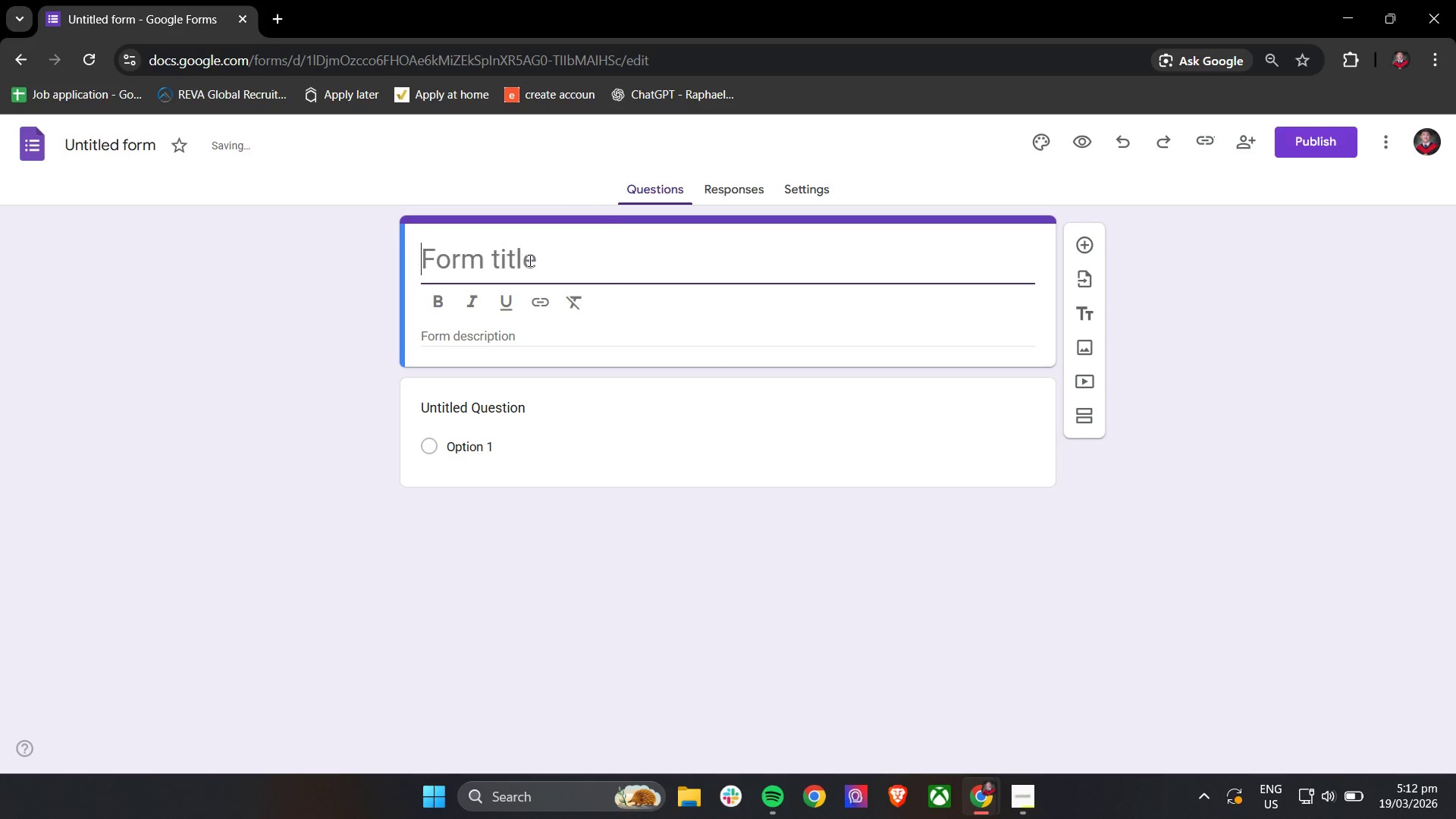 
key(Backspace)
type(He)
 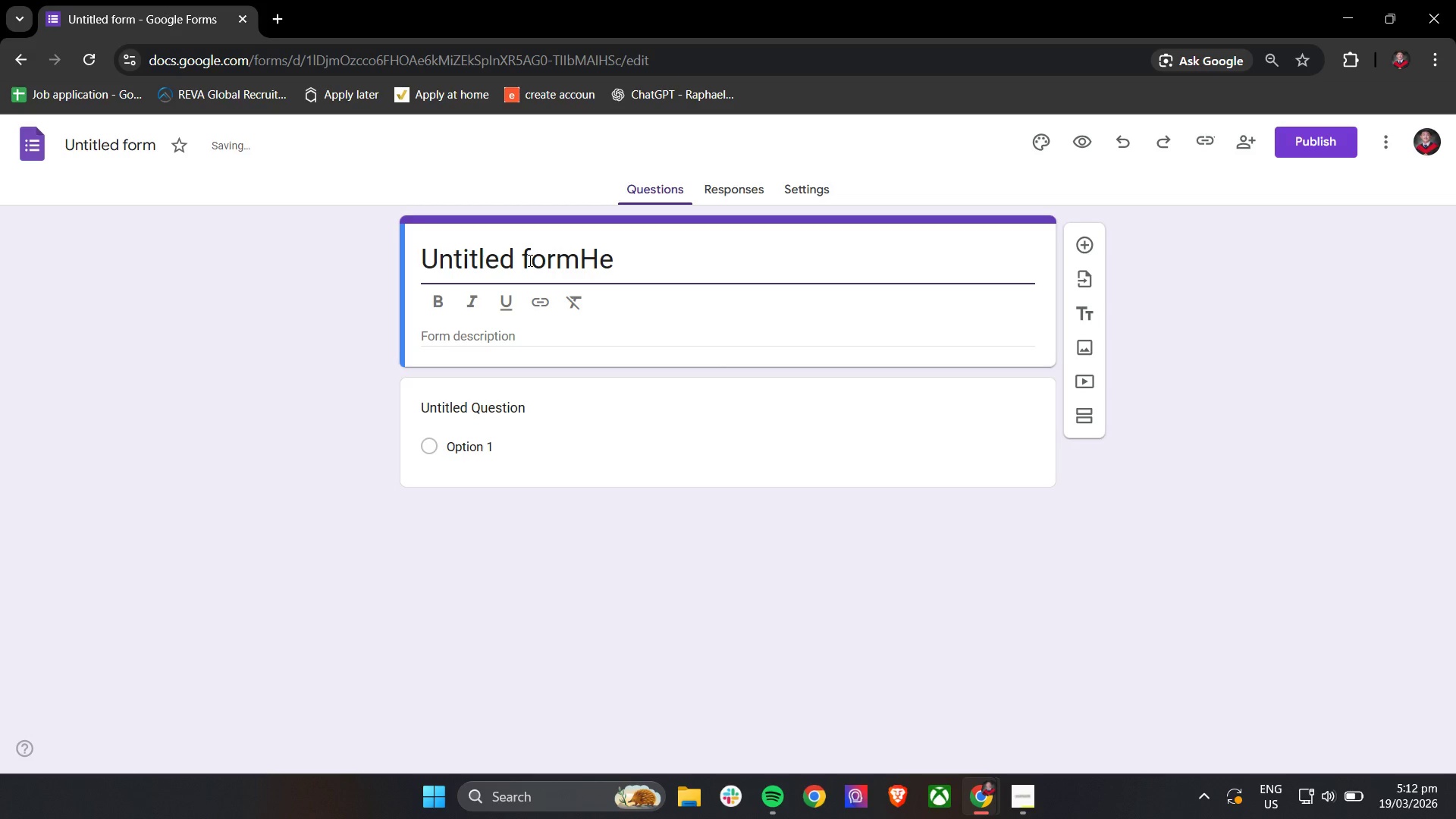 
key(Control+A)
 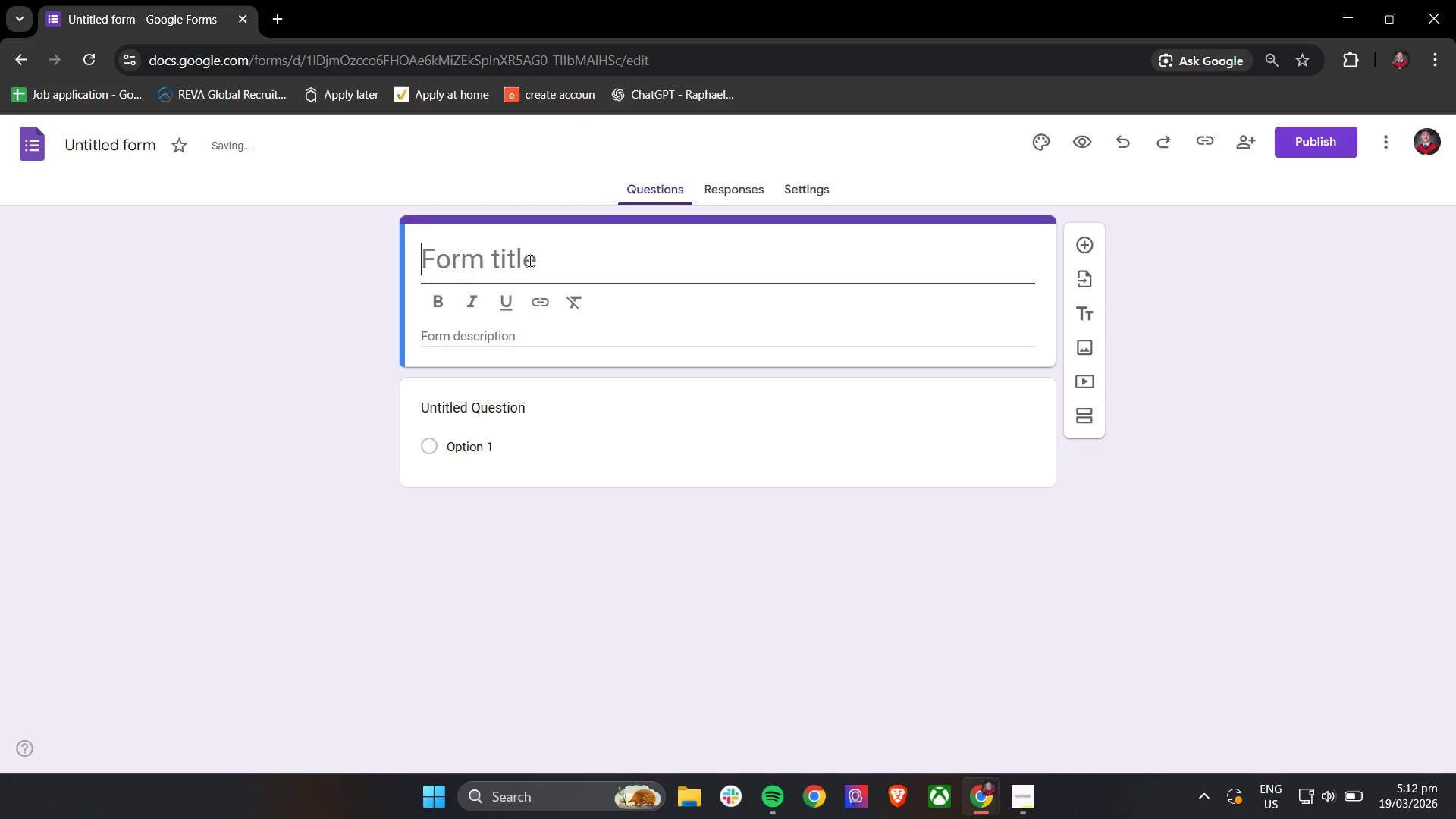 
key(Backspace)
type(hhe)
key(Backspace)
key(Backspace)
type(Heritage Language Inquiry FOr)
key(Backspace)
key(Backspace)
type(or,)
key(Backspace)
type(m)
 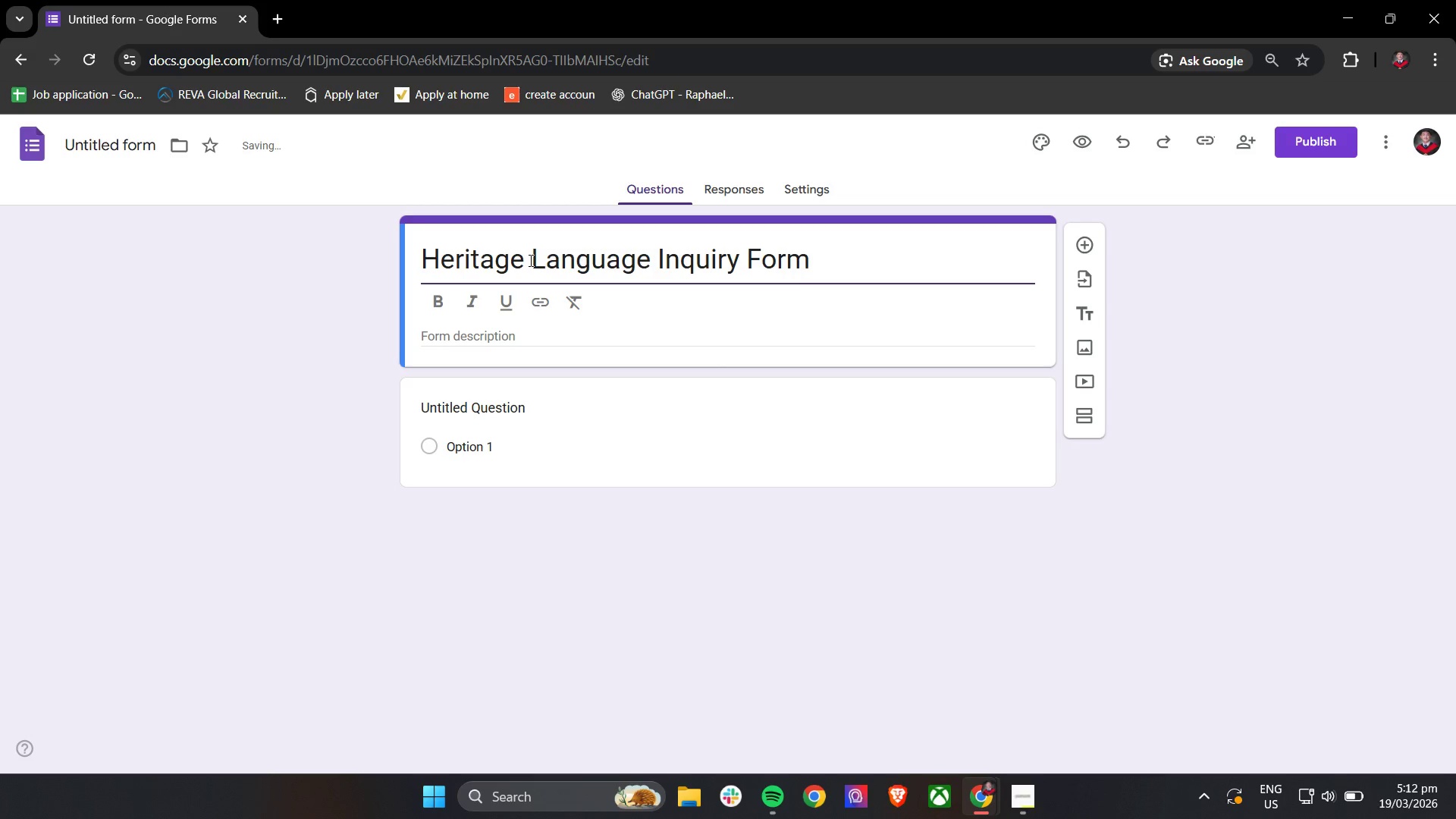 
wait(5.55)
 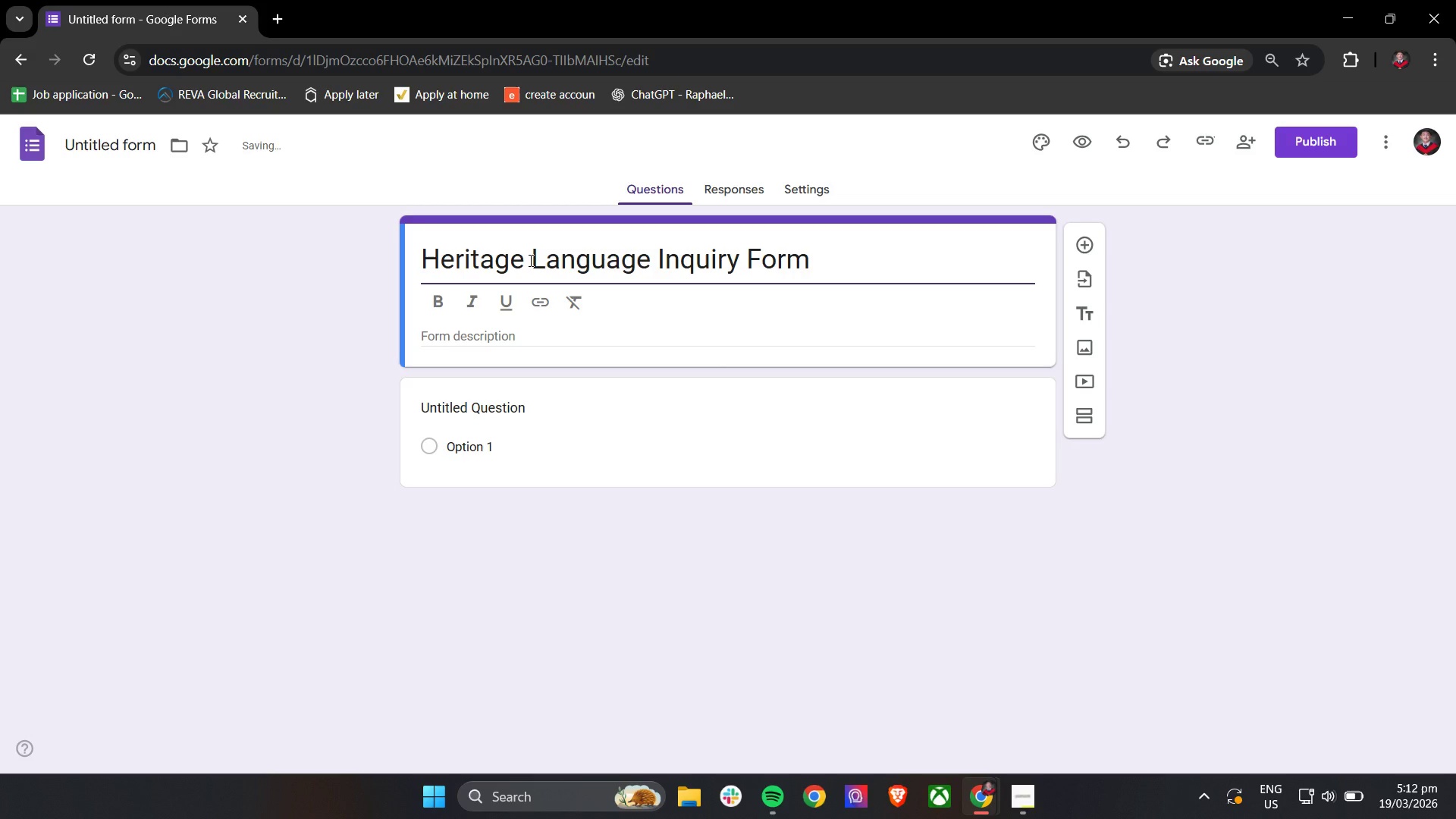 
type(Student Name)
 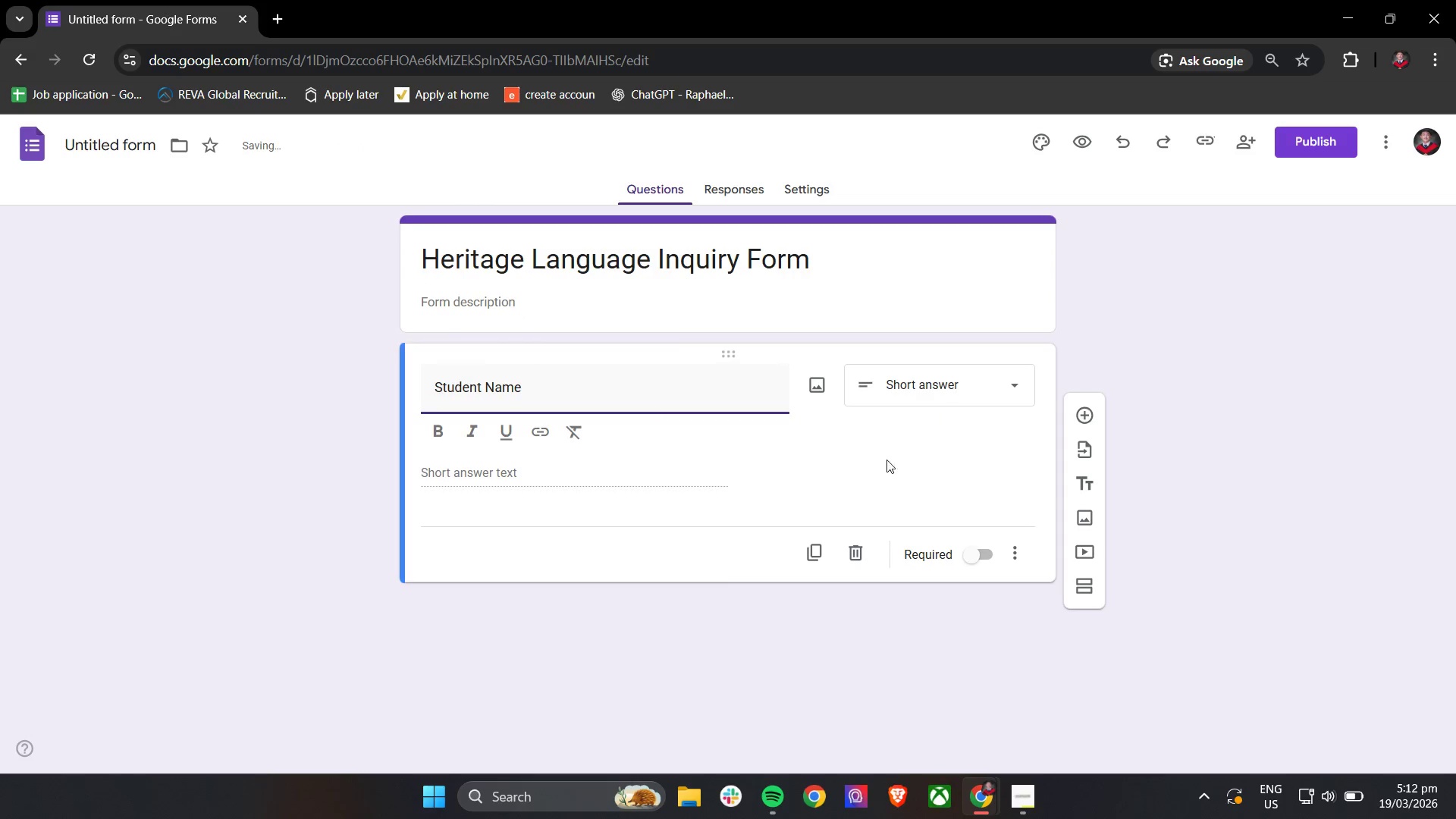 
left_click([971, 557])
 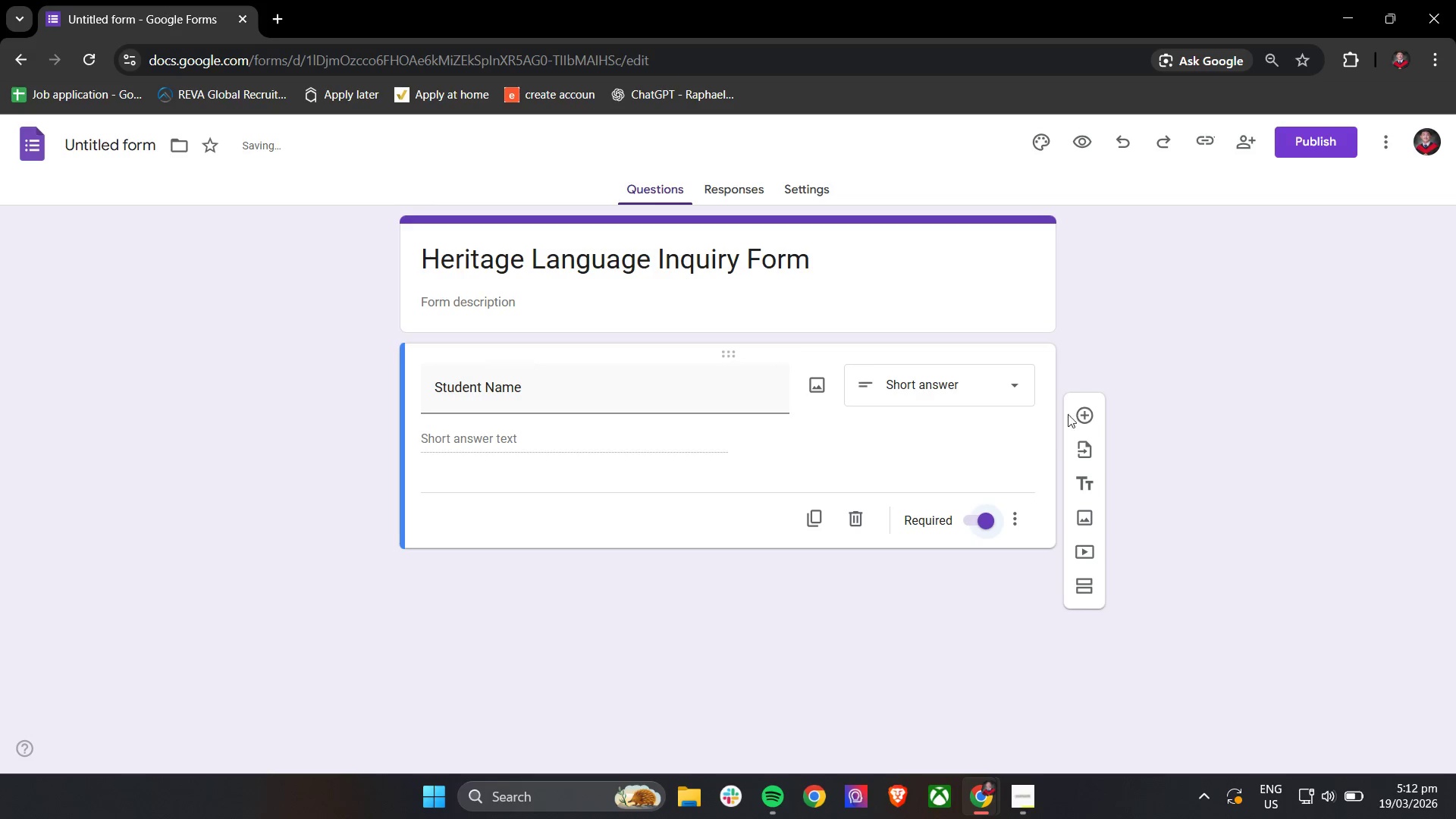 
left_click([1088, 416])
 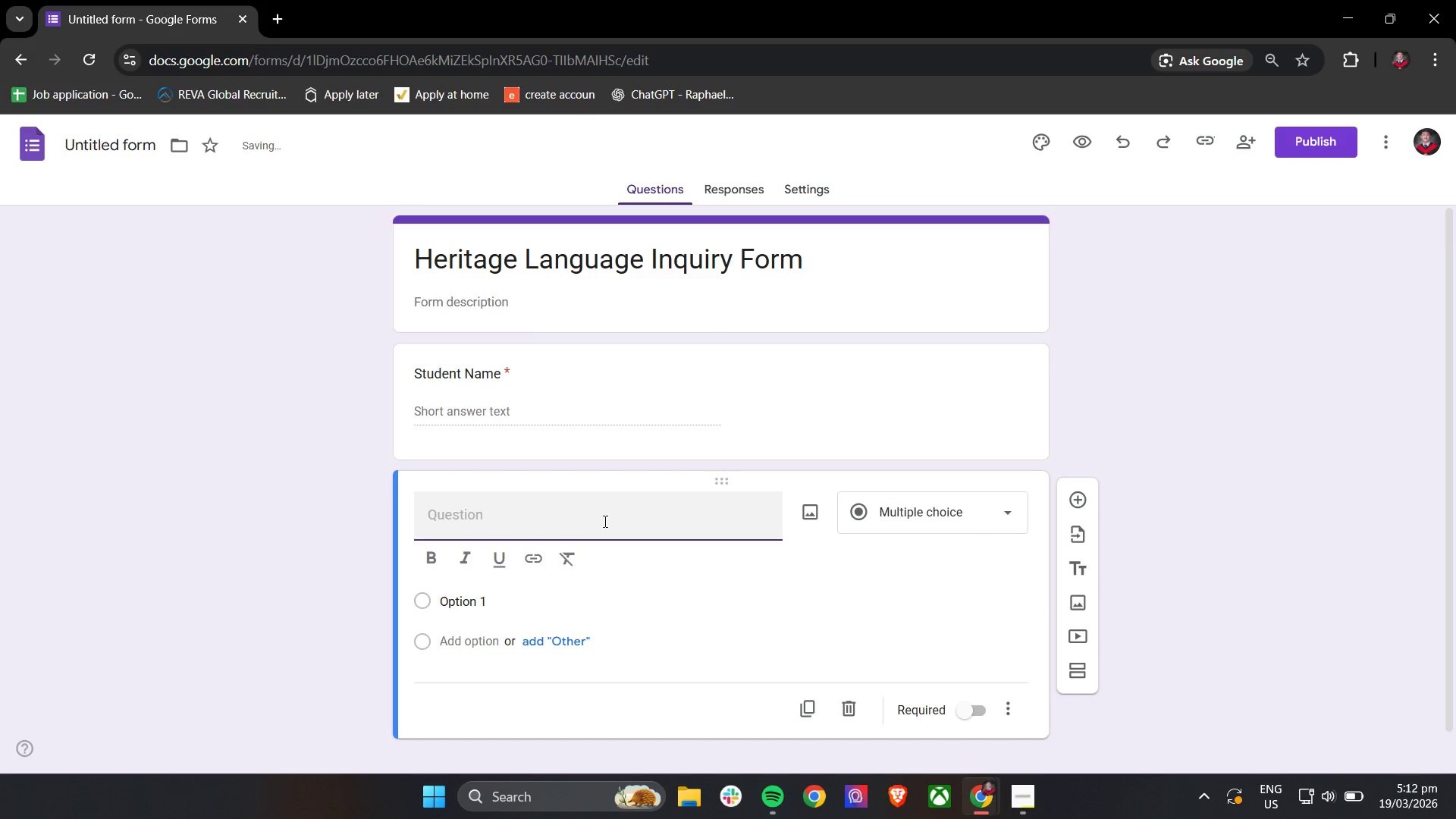 
left_click([585, 532])
 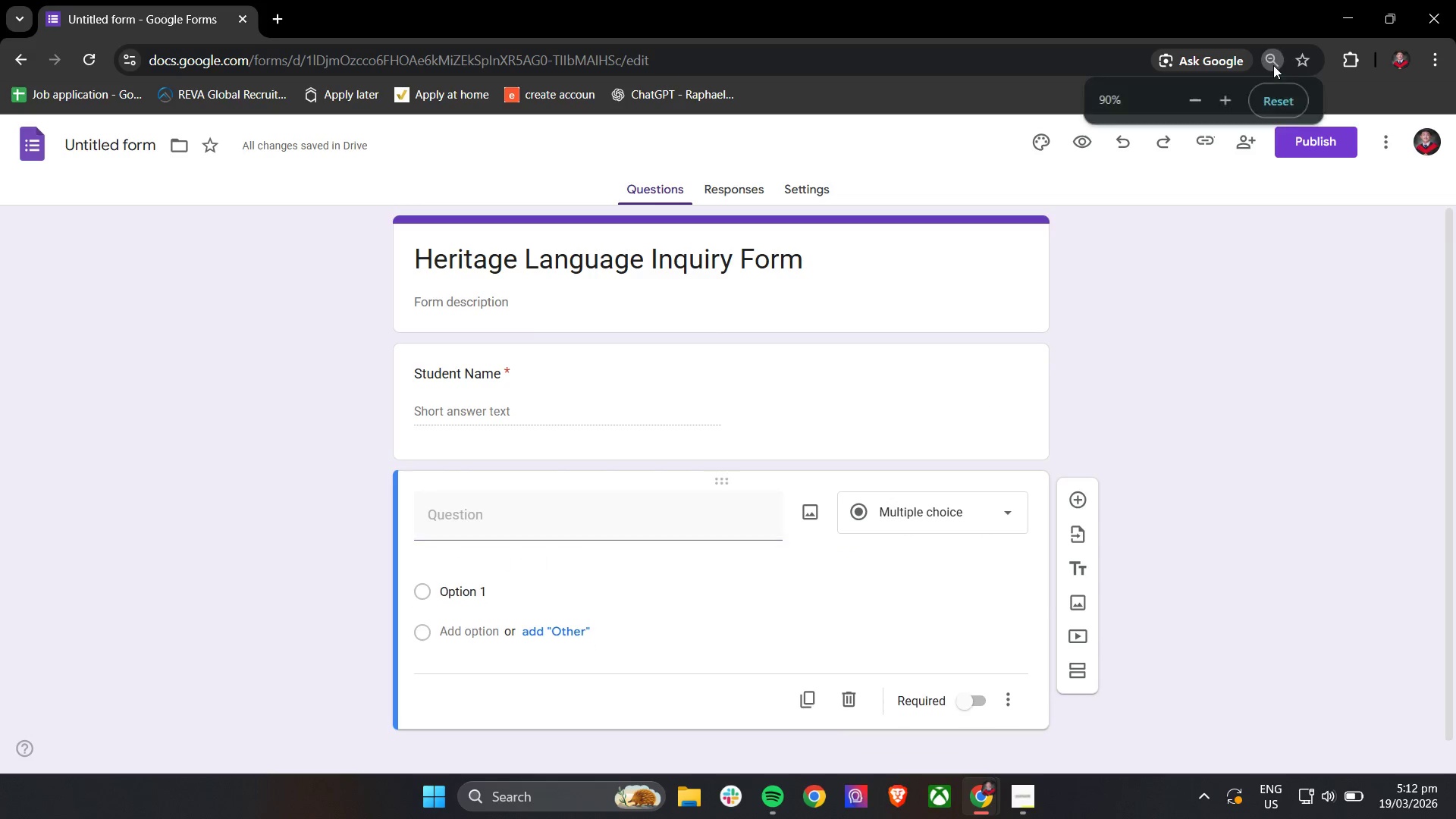 
left_click([1220, 311])
 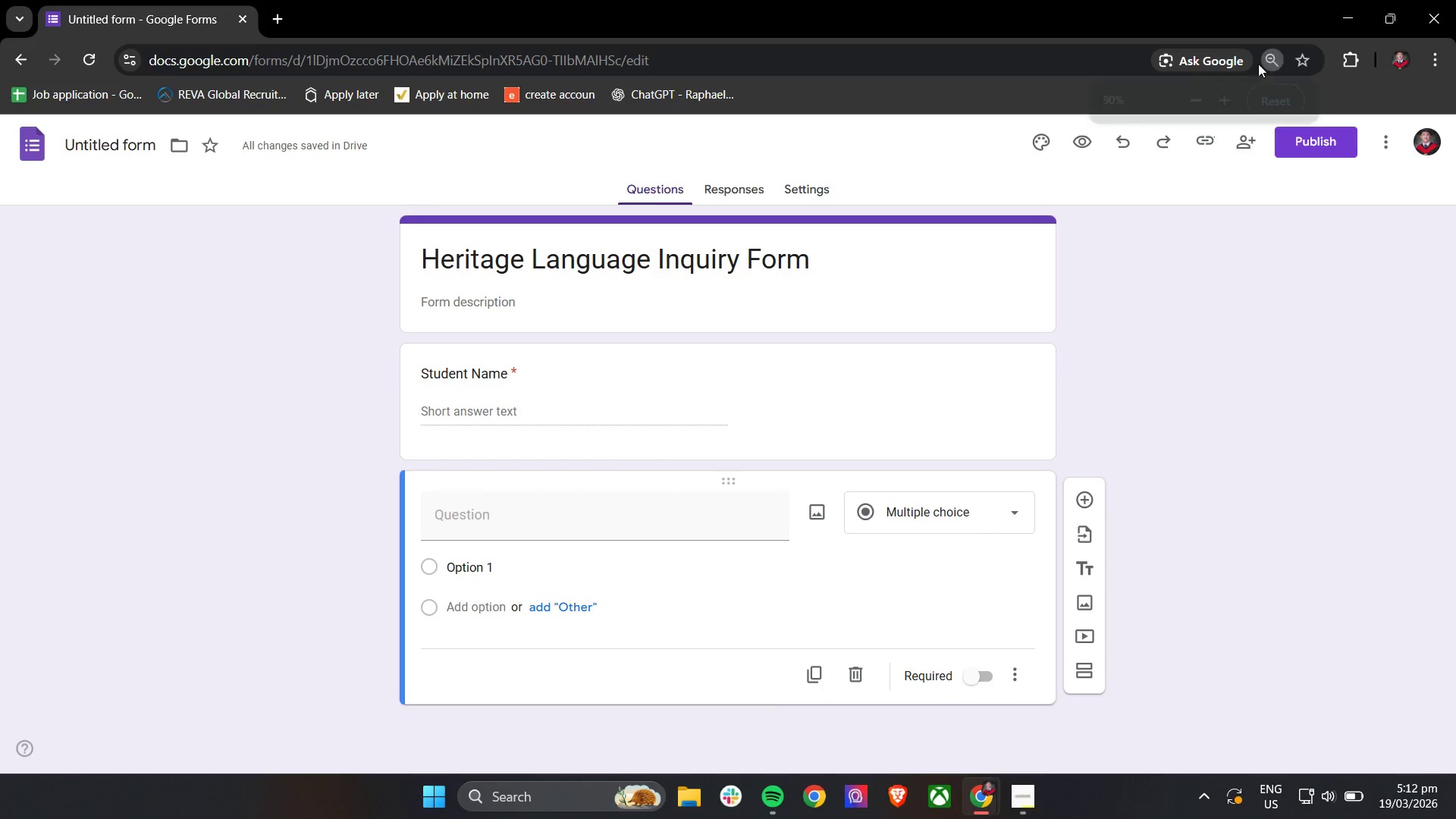 
left_click([1191, 100])
 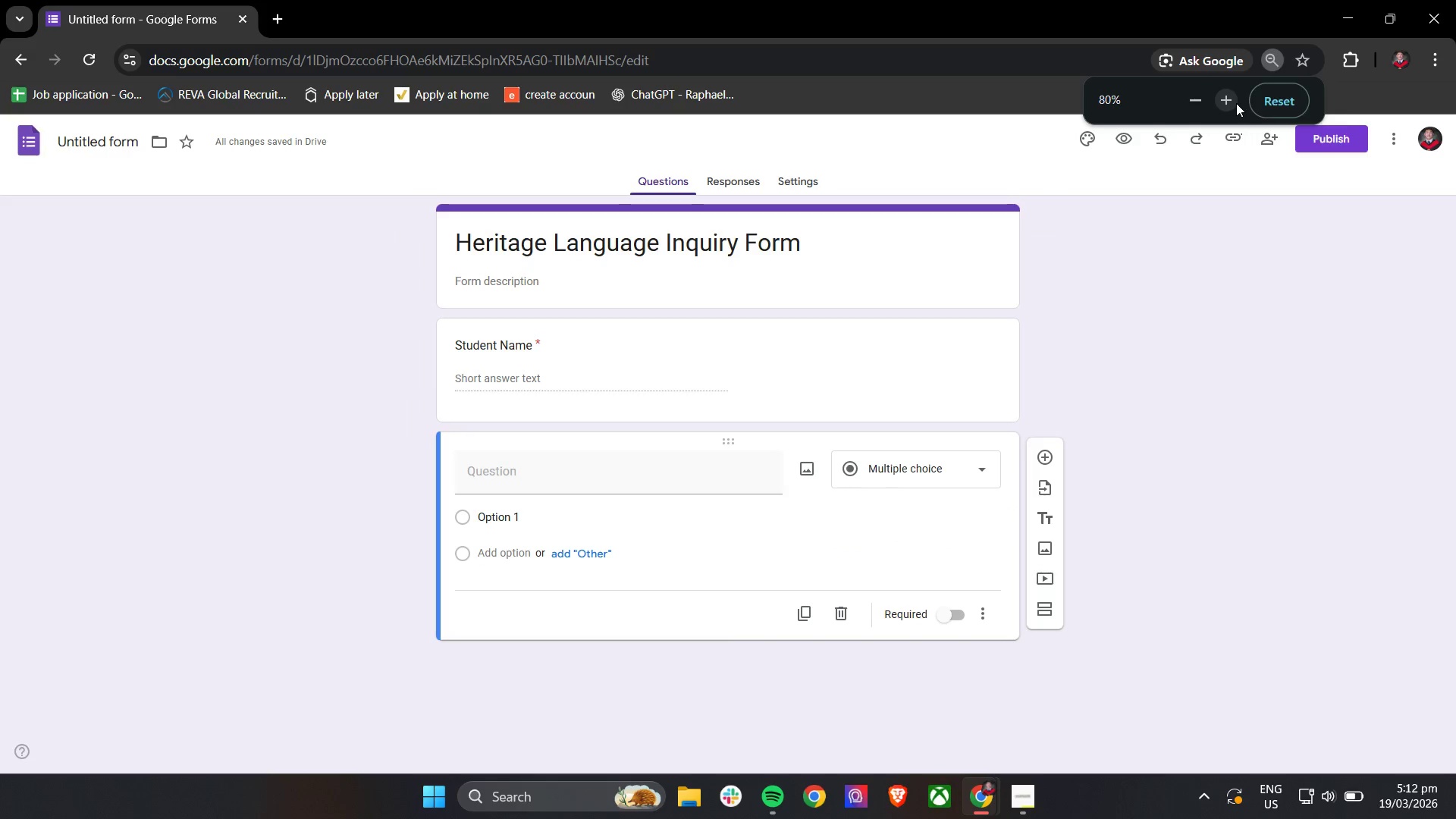 
left_click([1236, 103])
 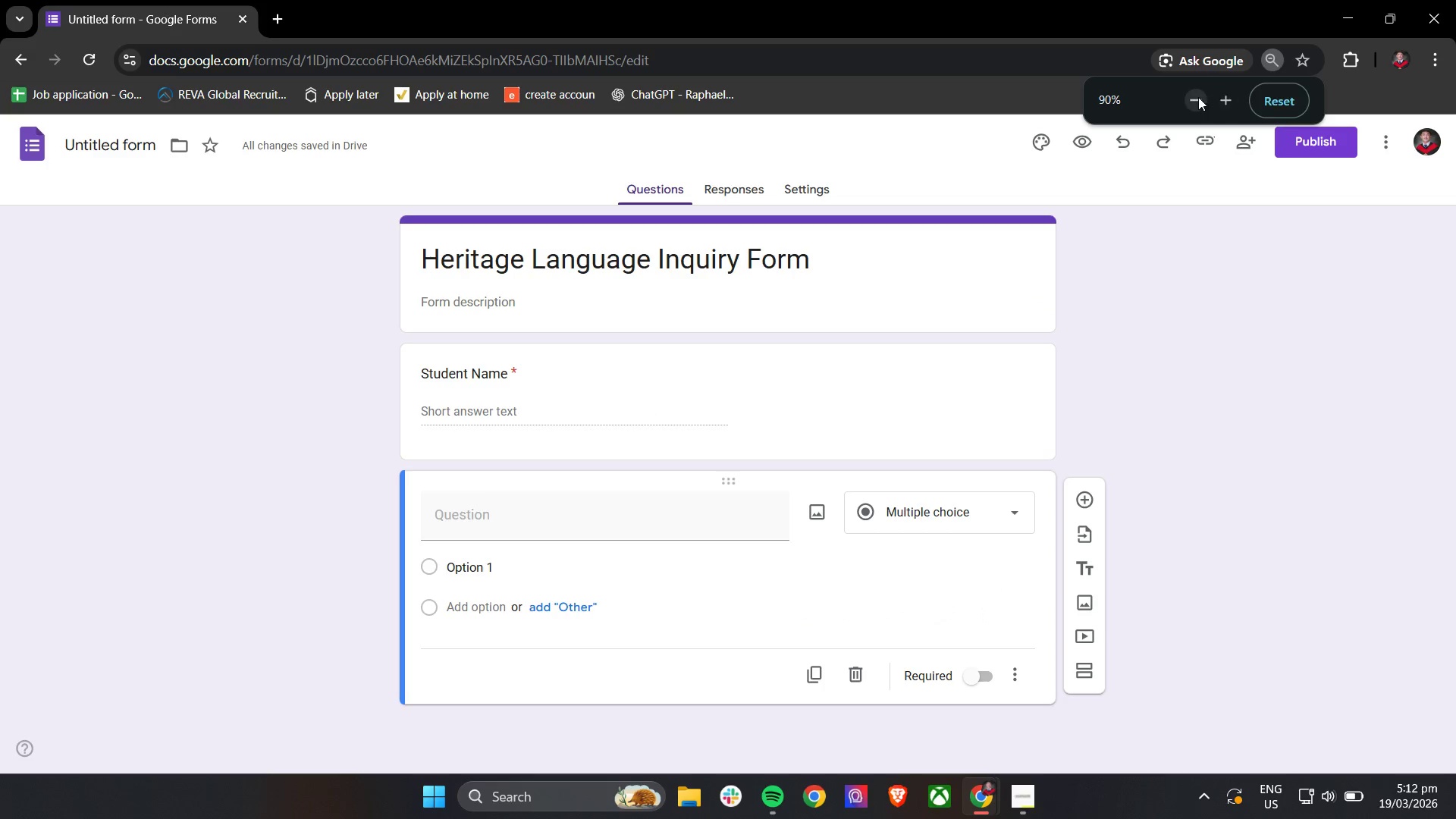 
left_click([1198, 97])
 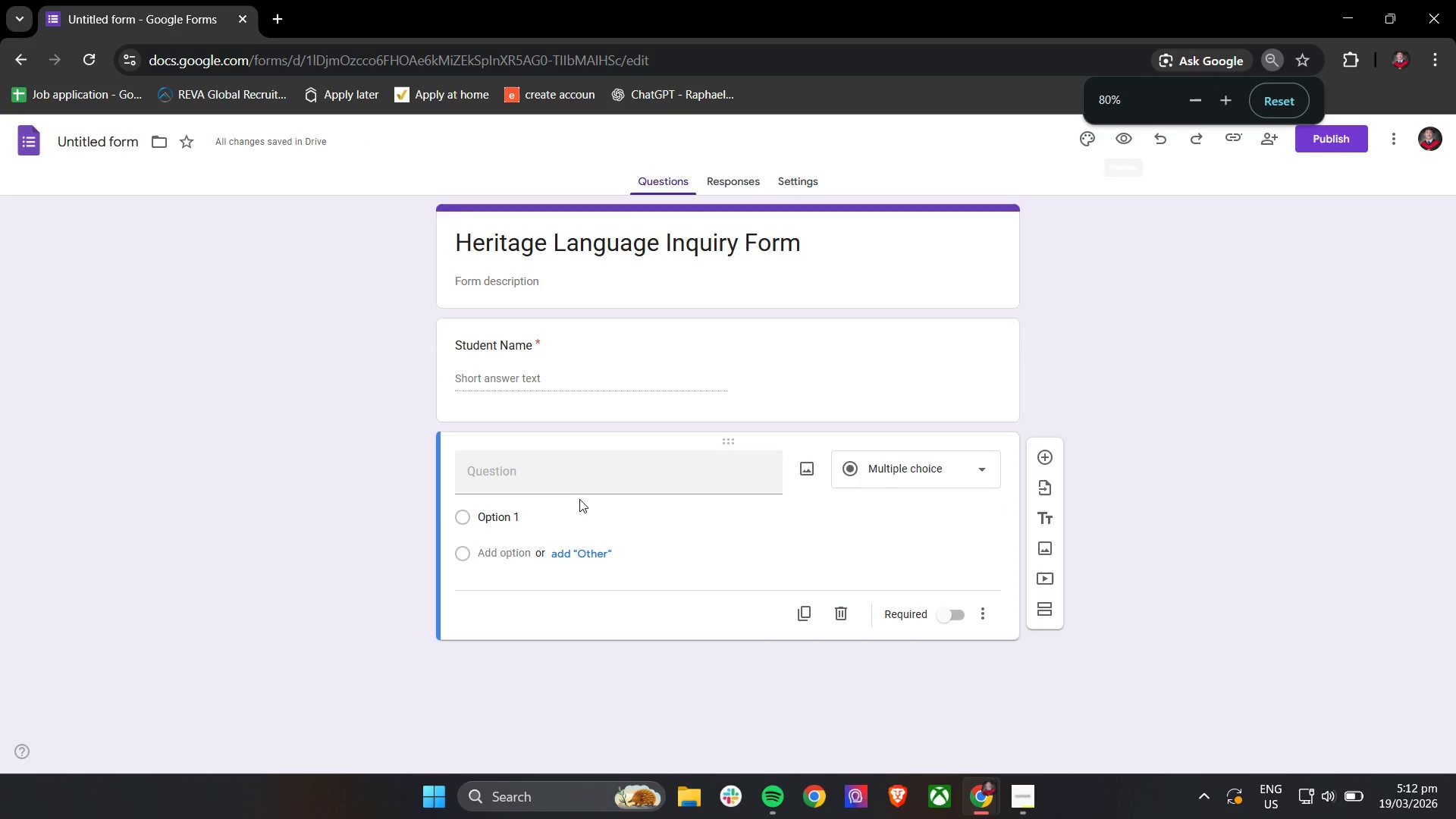 
left_click([582, 472])
 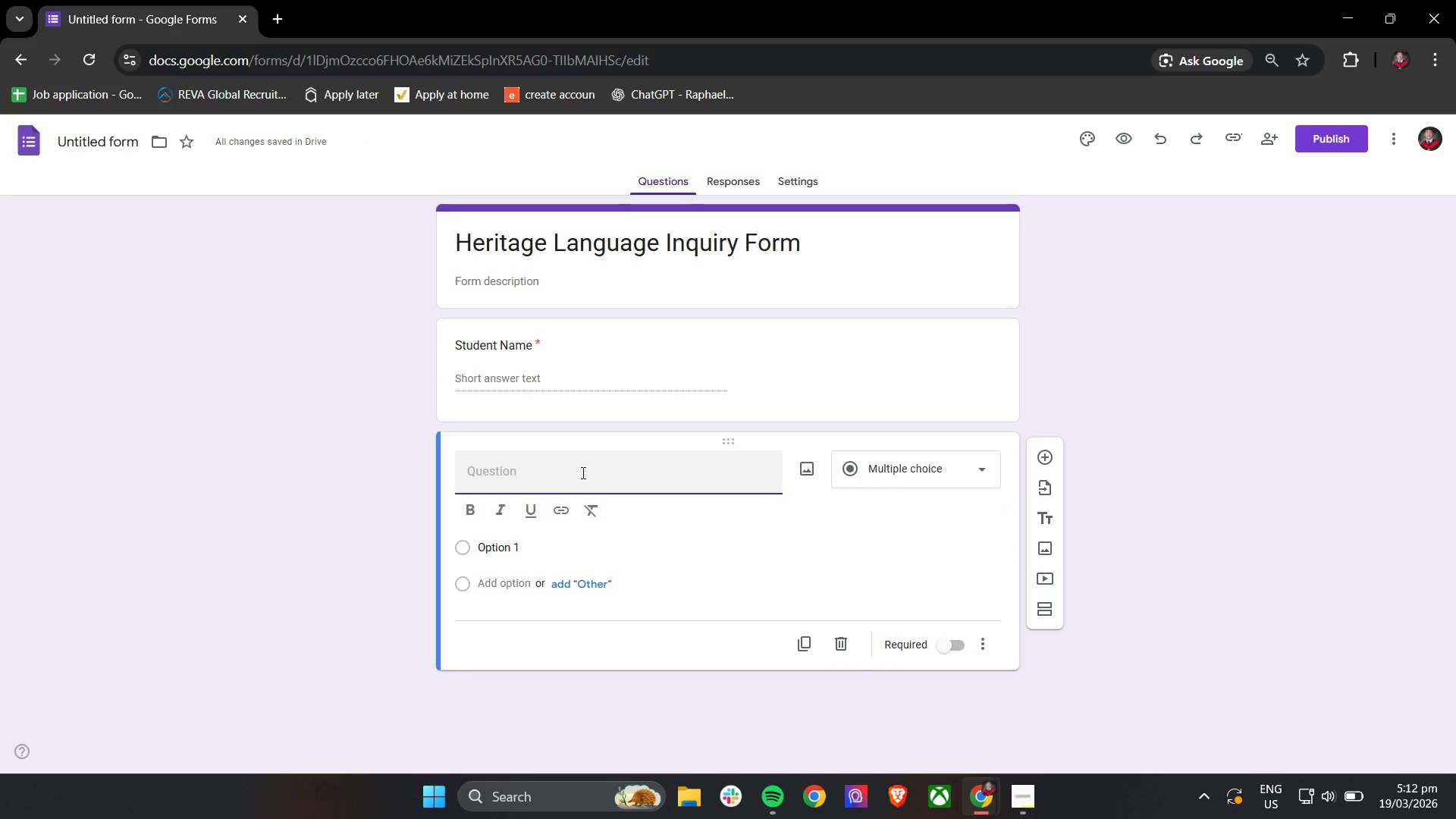 
type(Email)
 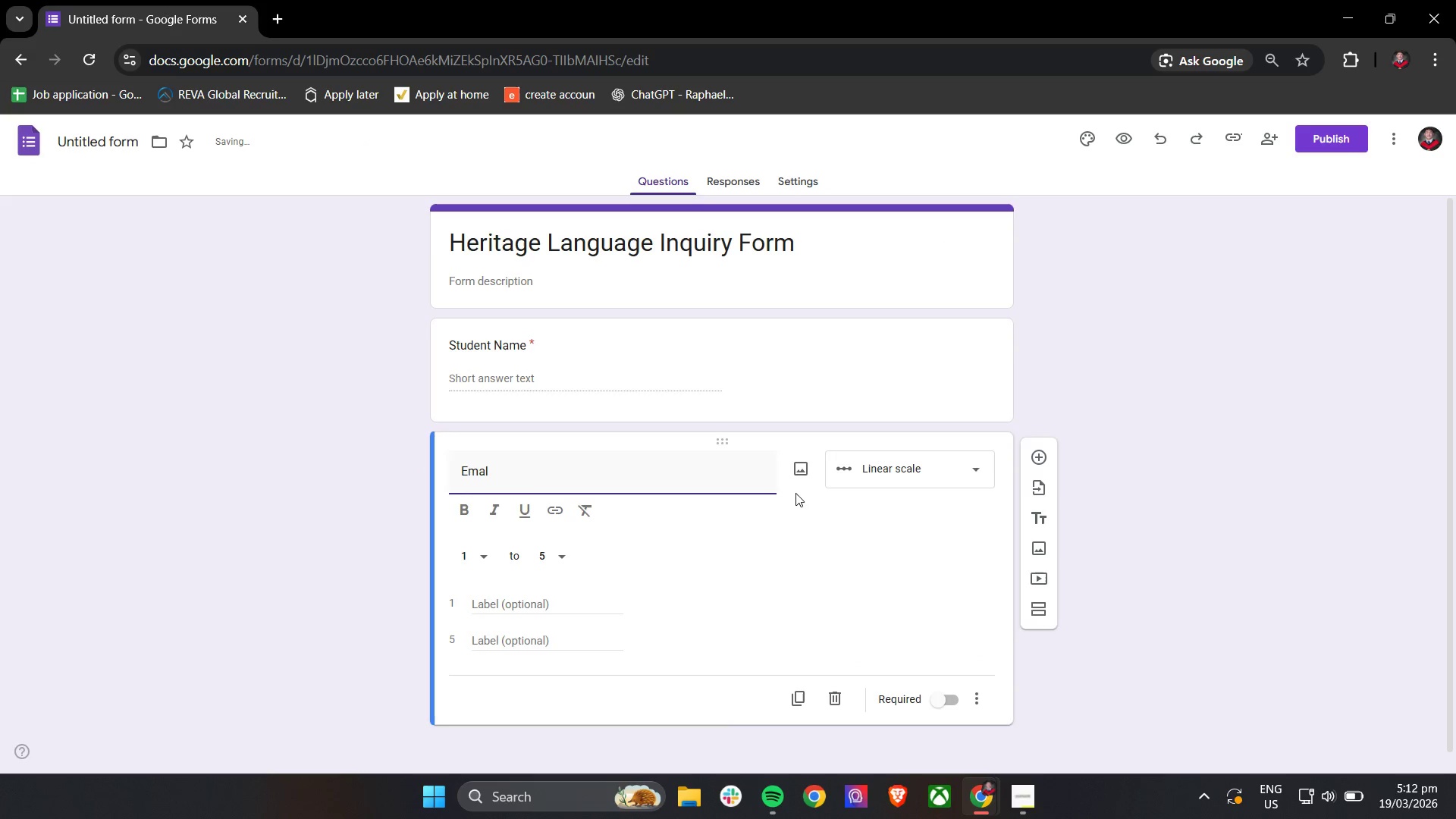 
left_click([802, 504])
 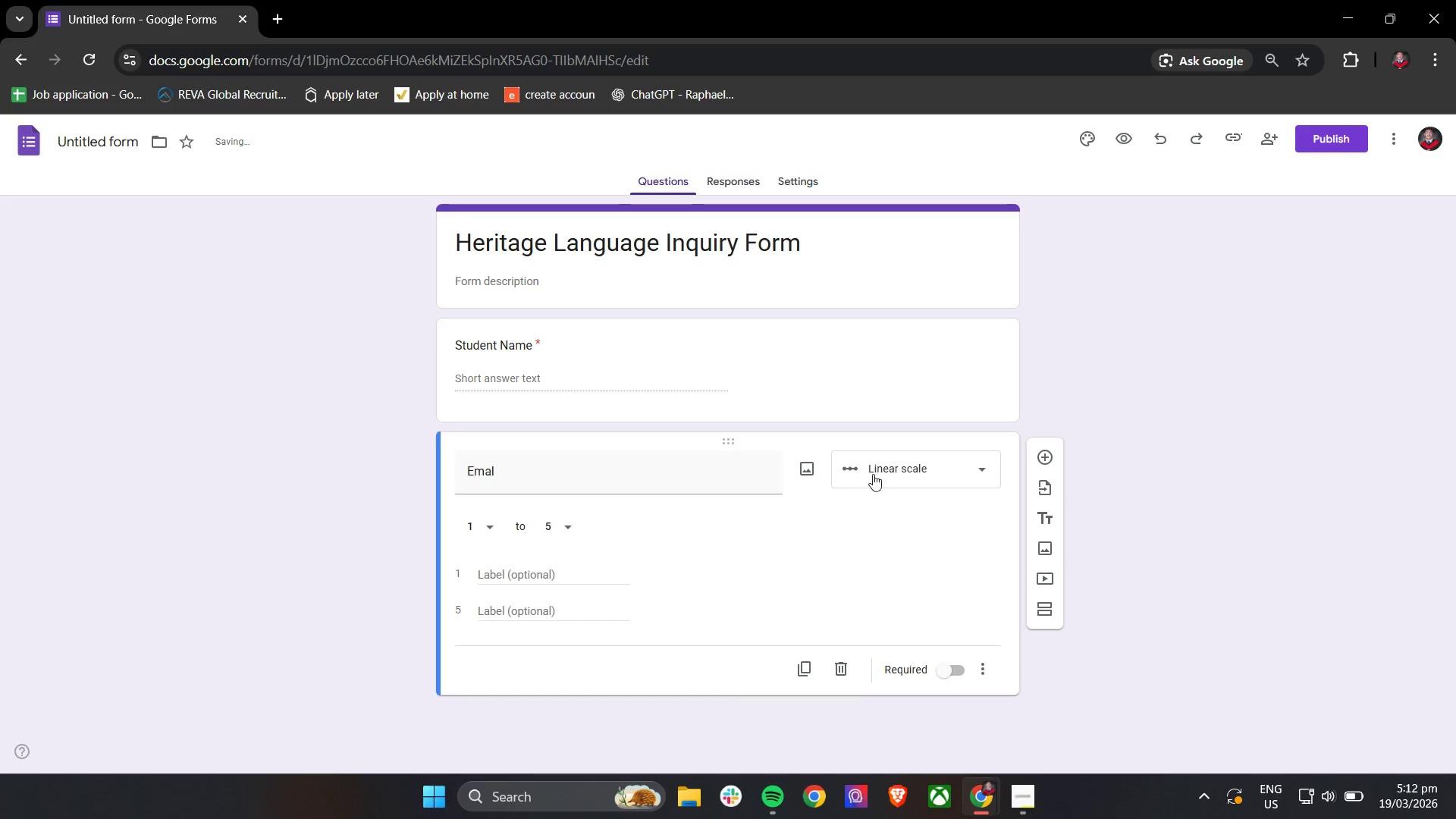 
left_click([893, 460])
 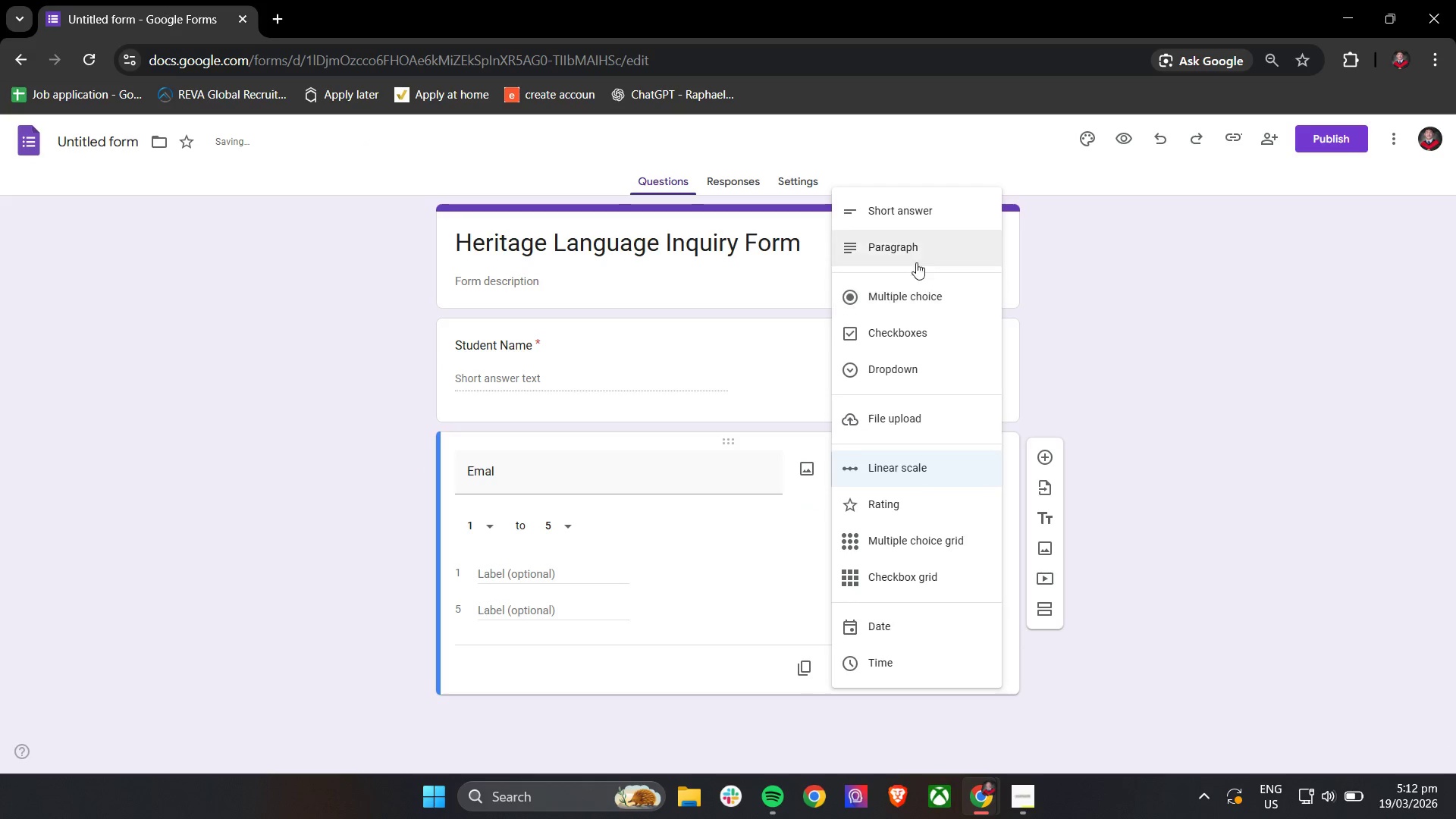 
left_click([928, 212])
 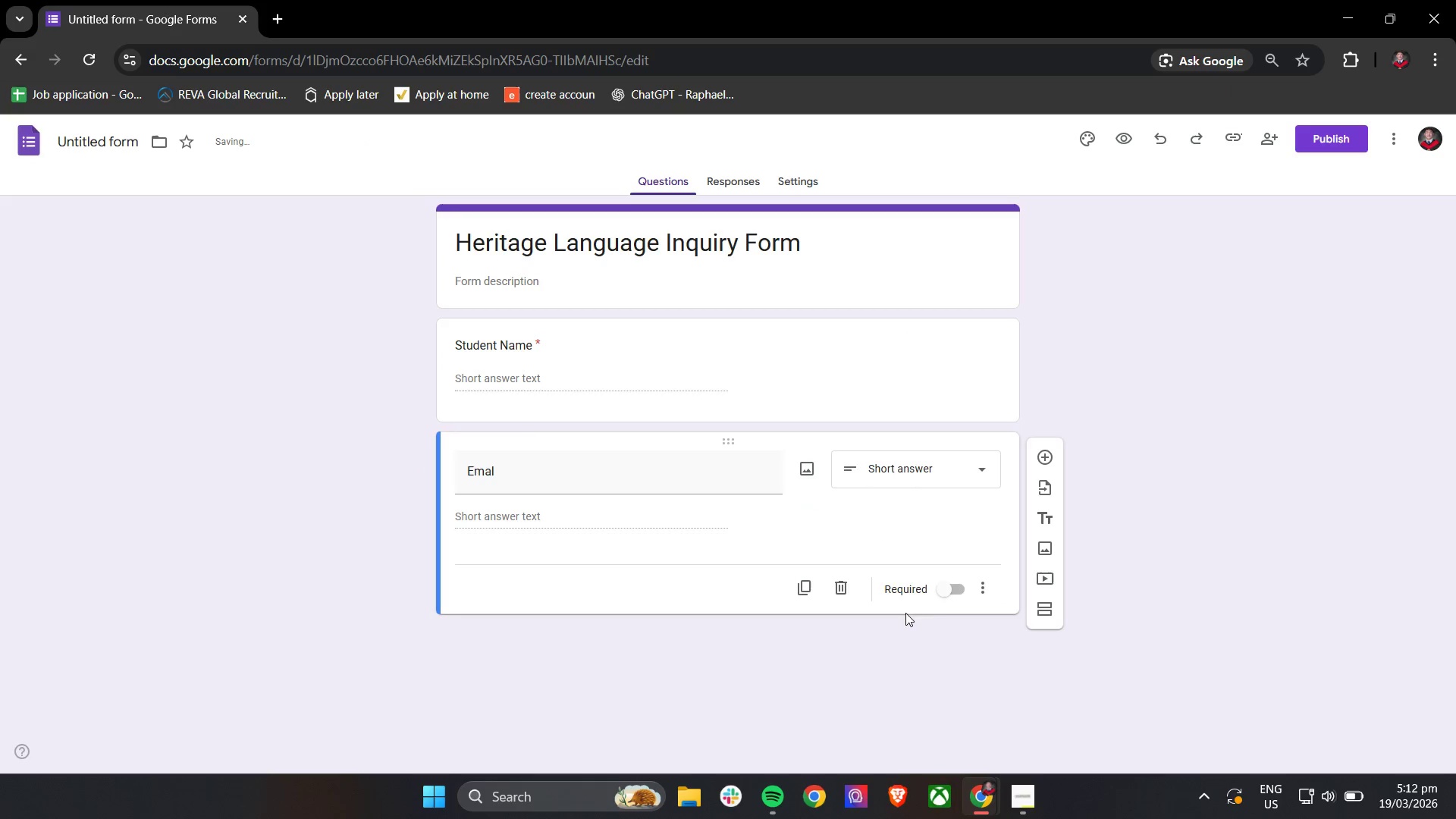 
left_click([949, 586])
 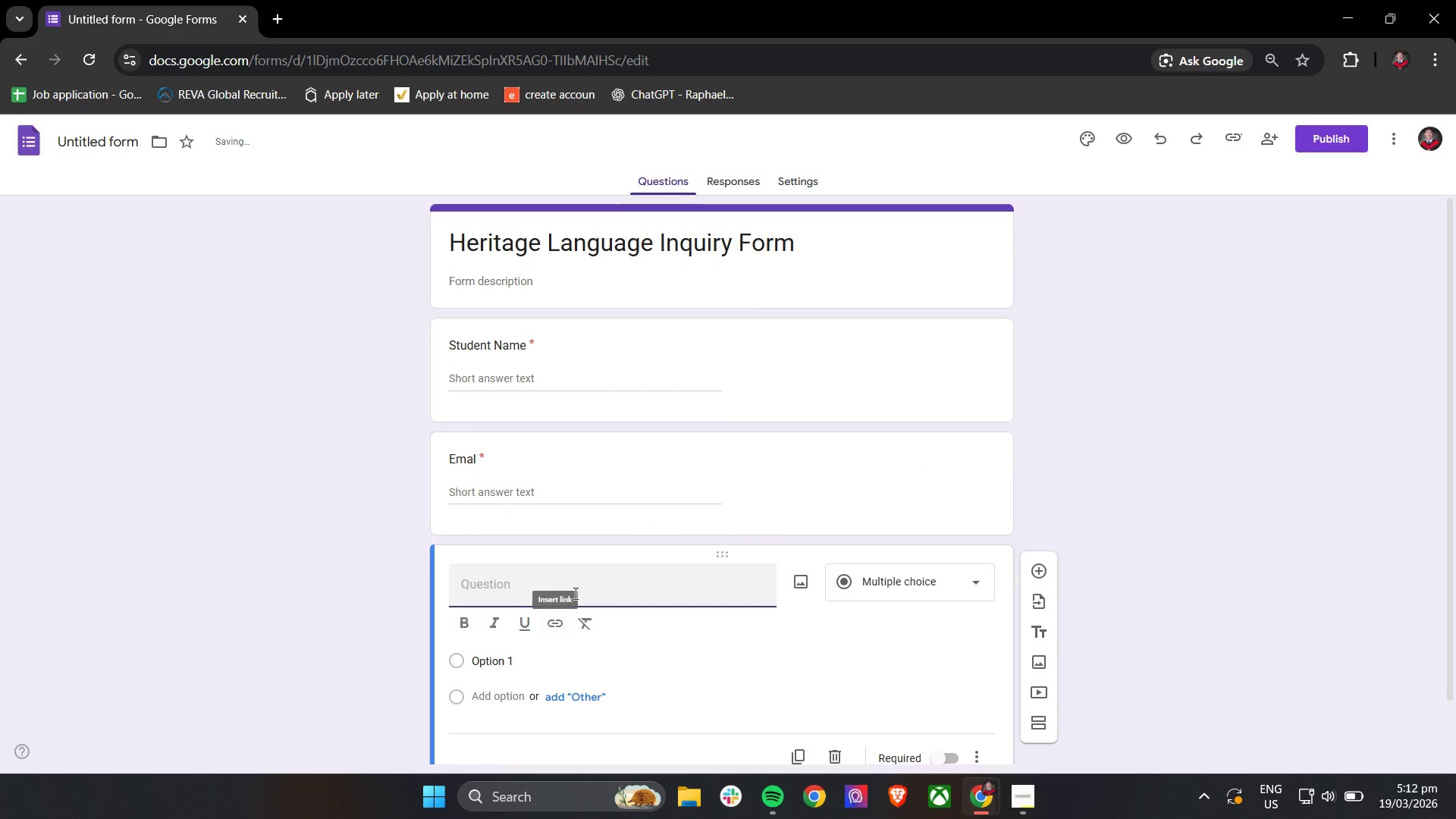 
double_click([586, 578])
 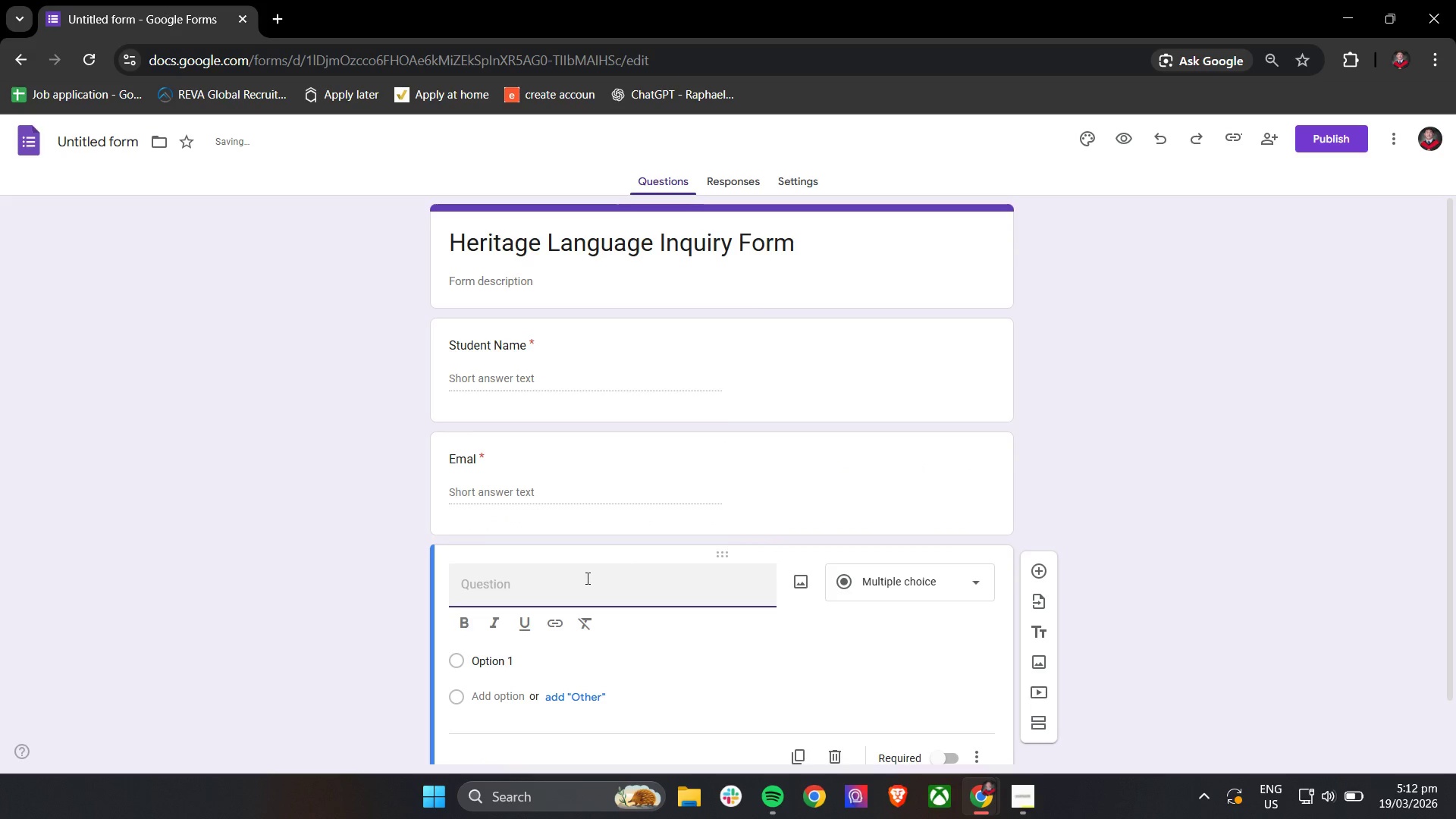 
type(Targert)
 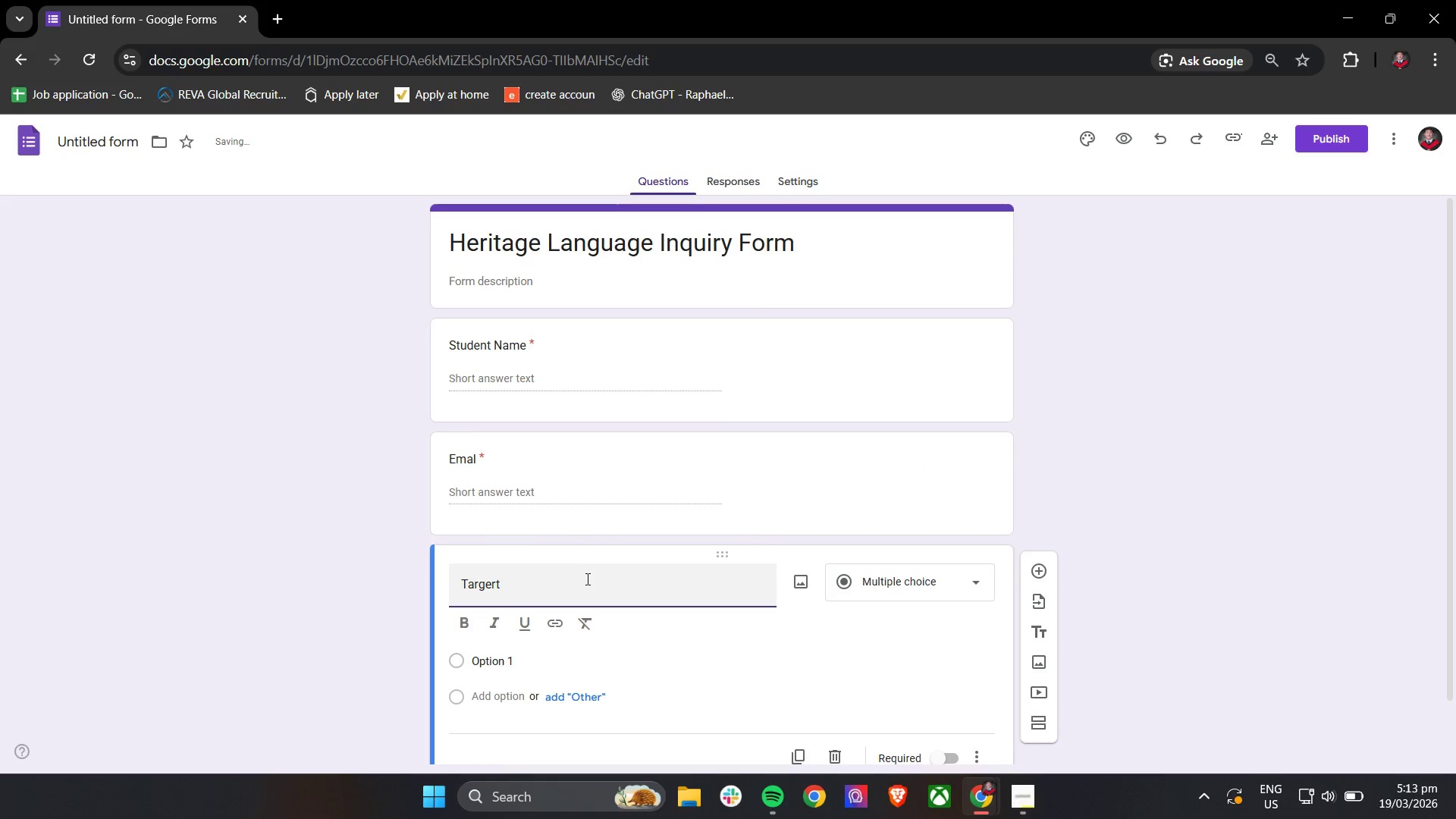 
key(Backspace)
key(Backspace)
type(t Languaage)
 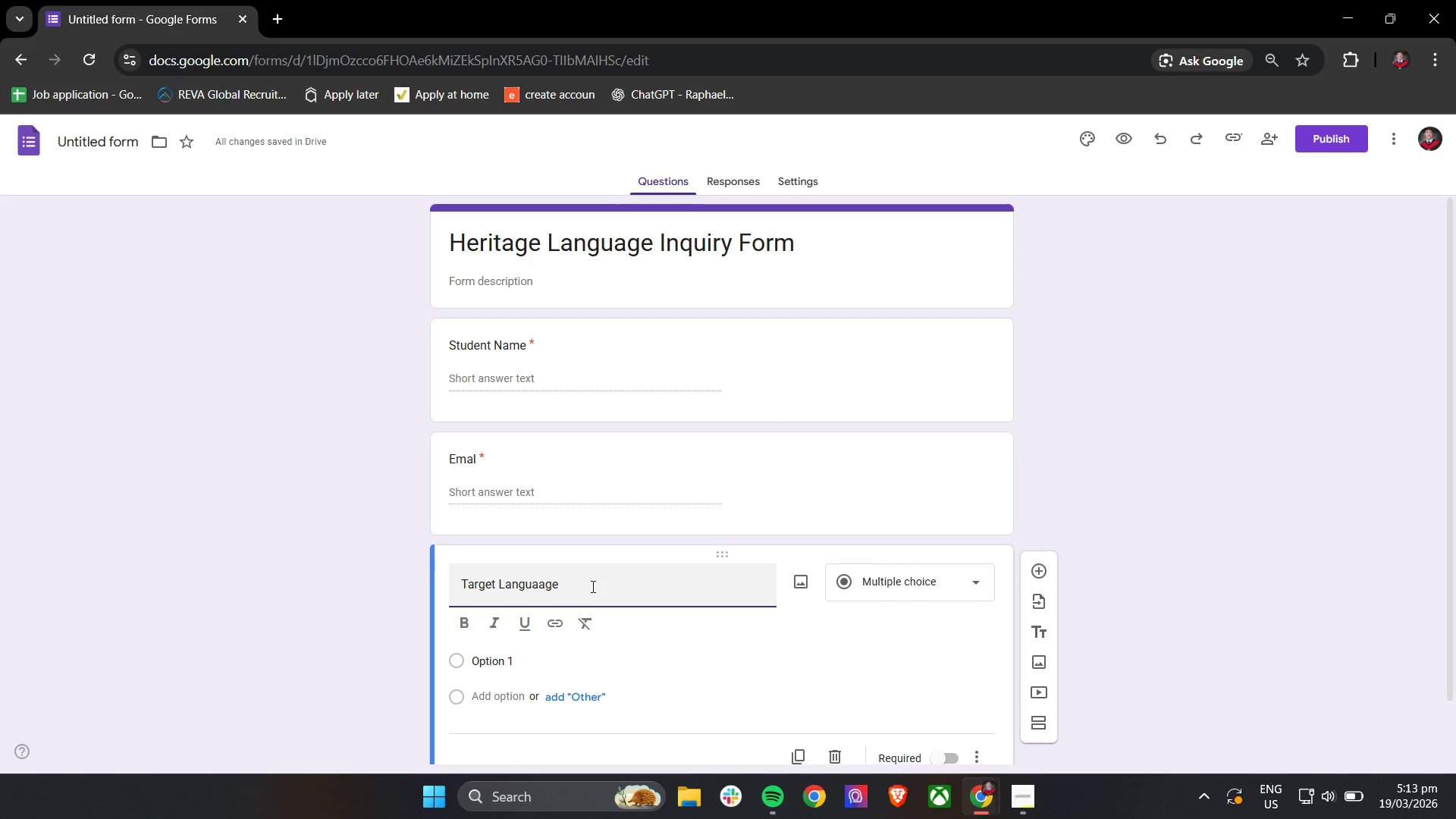 
left_click([1035, 792])